 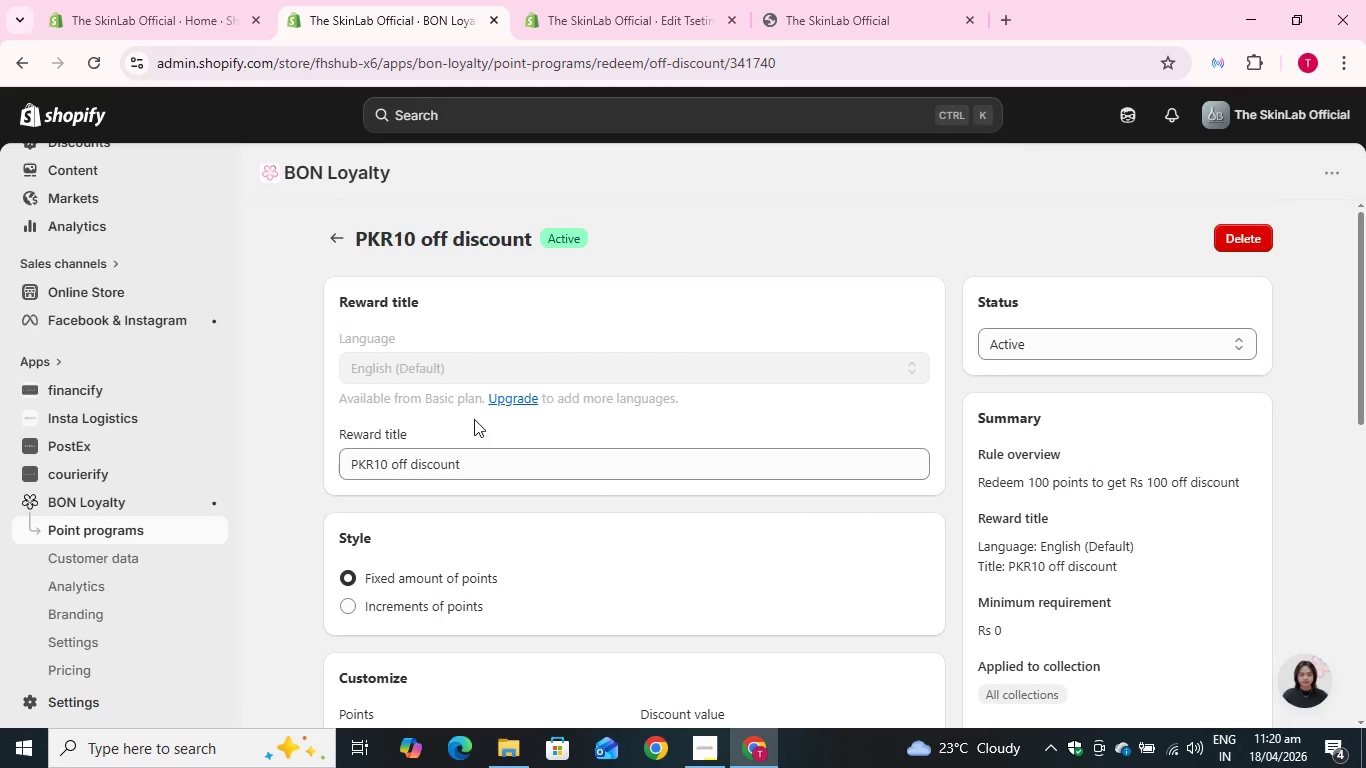 
scroll: coordinate [427, 501], scroll_direction: down, amount: 4.0
 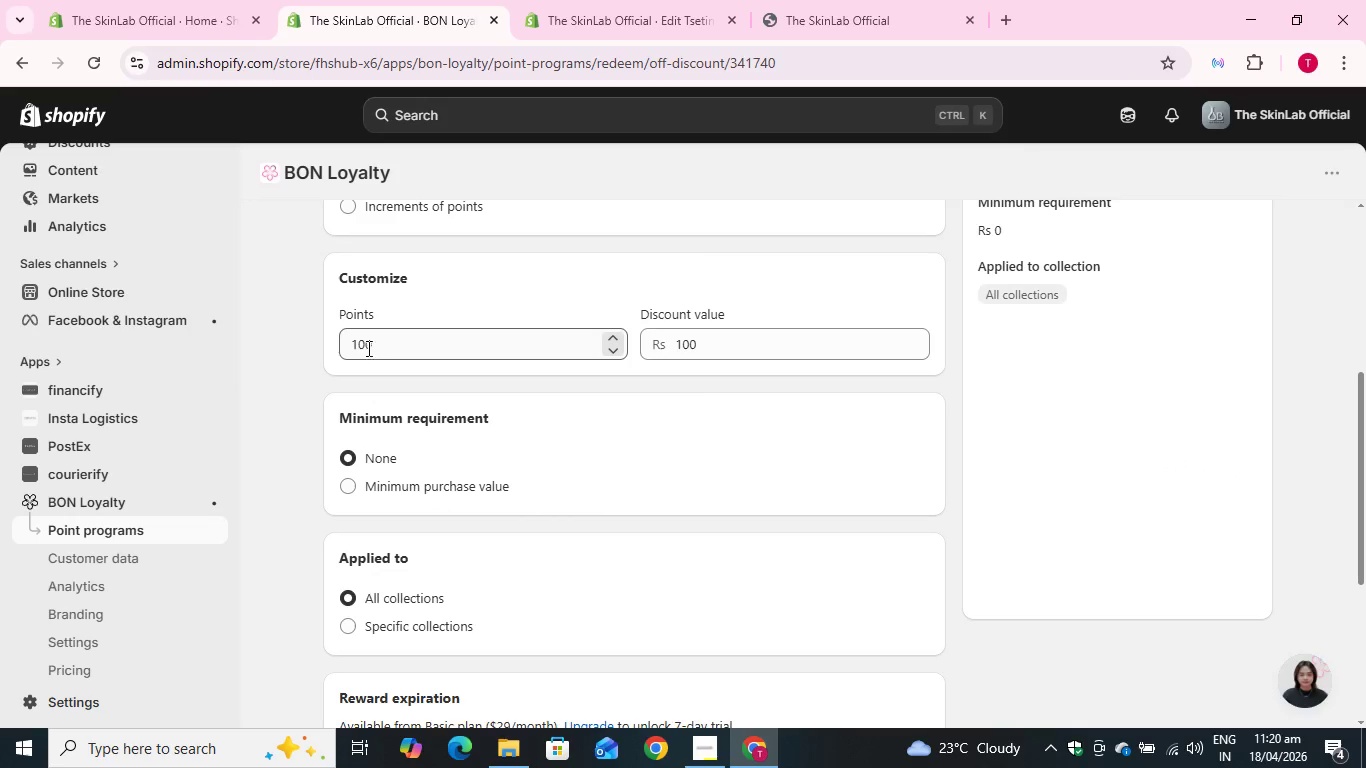 
left_click_drag(start_coordinate=[372, 348], to_coordinate=[337, 340])
 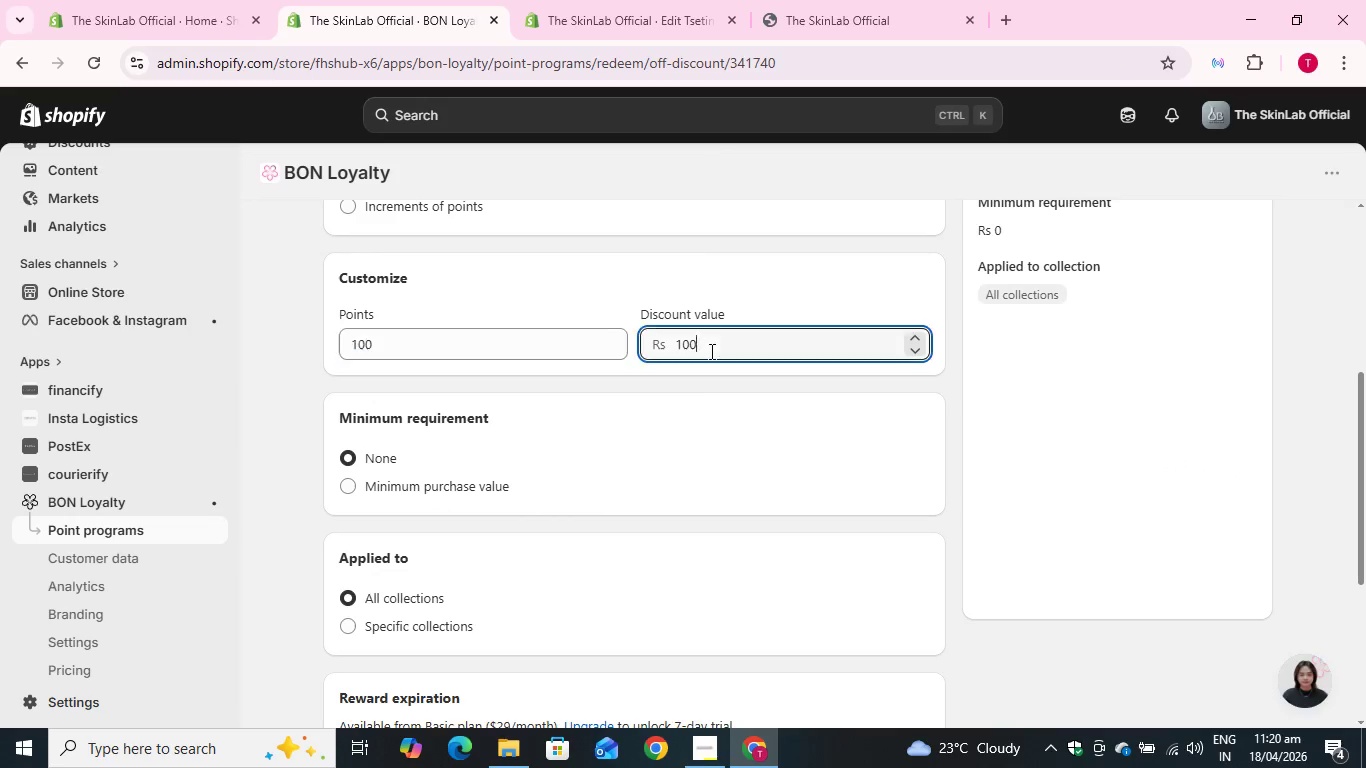 
left_click_drag(start_coordinate=[710, 351], to_coordinate=[601, 326])
 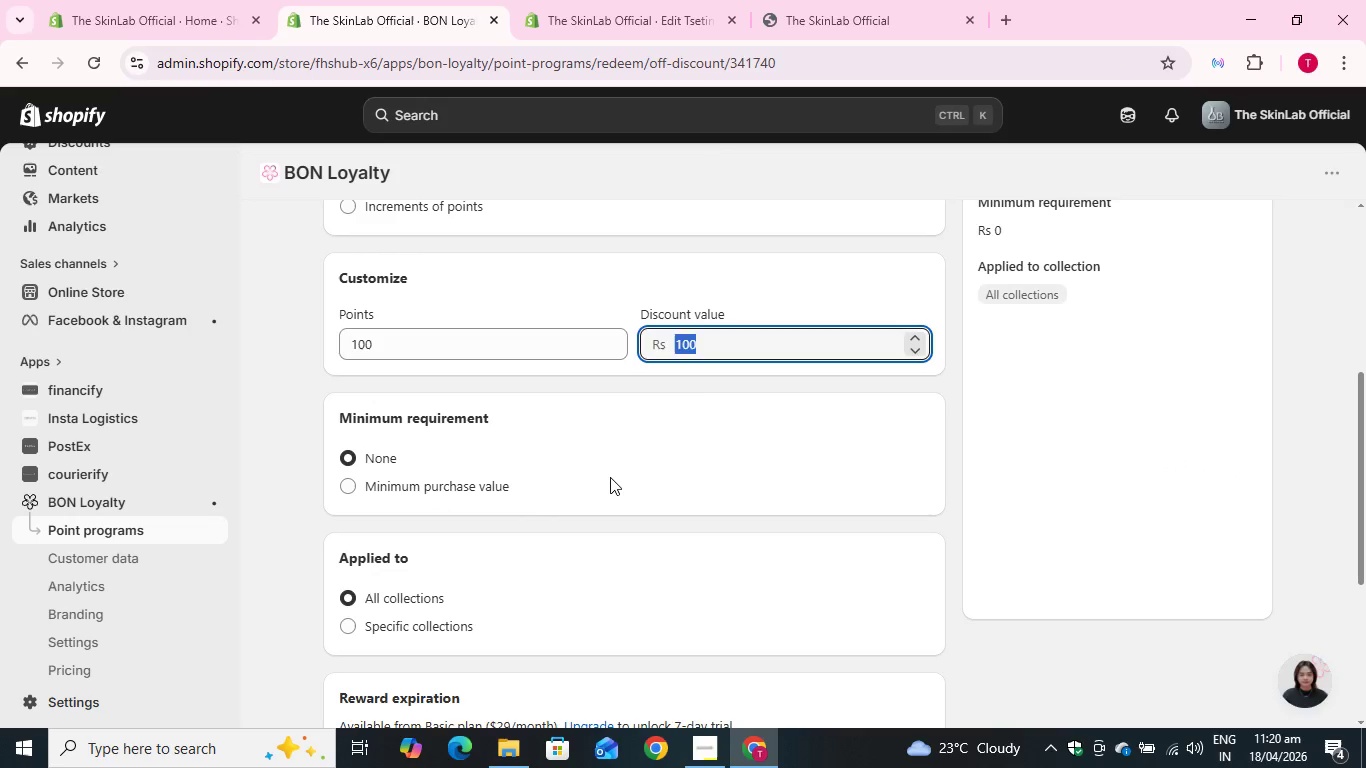 
left_click([611, 477])
 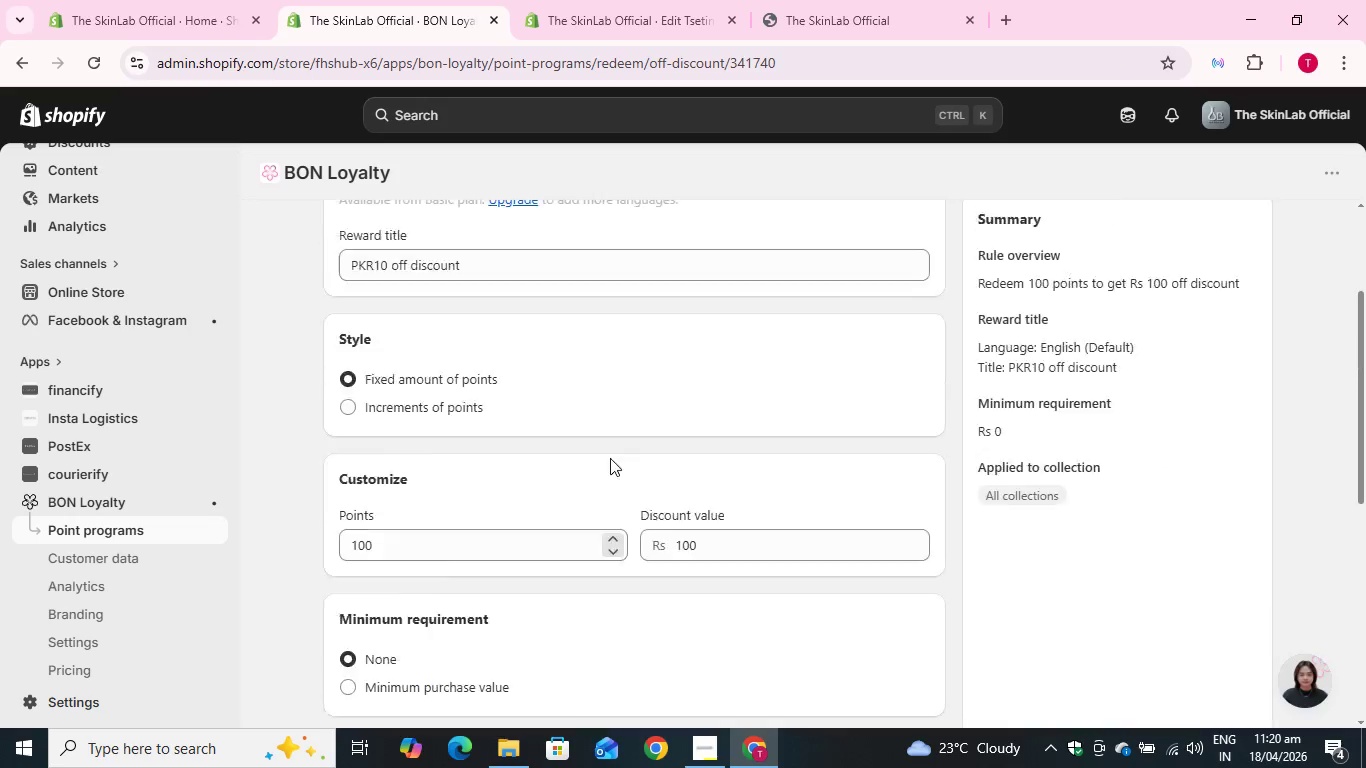 
scroll: coordinate [611, 464], scroll_direction: up, amount: 6.0
 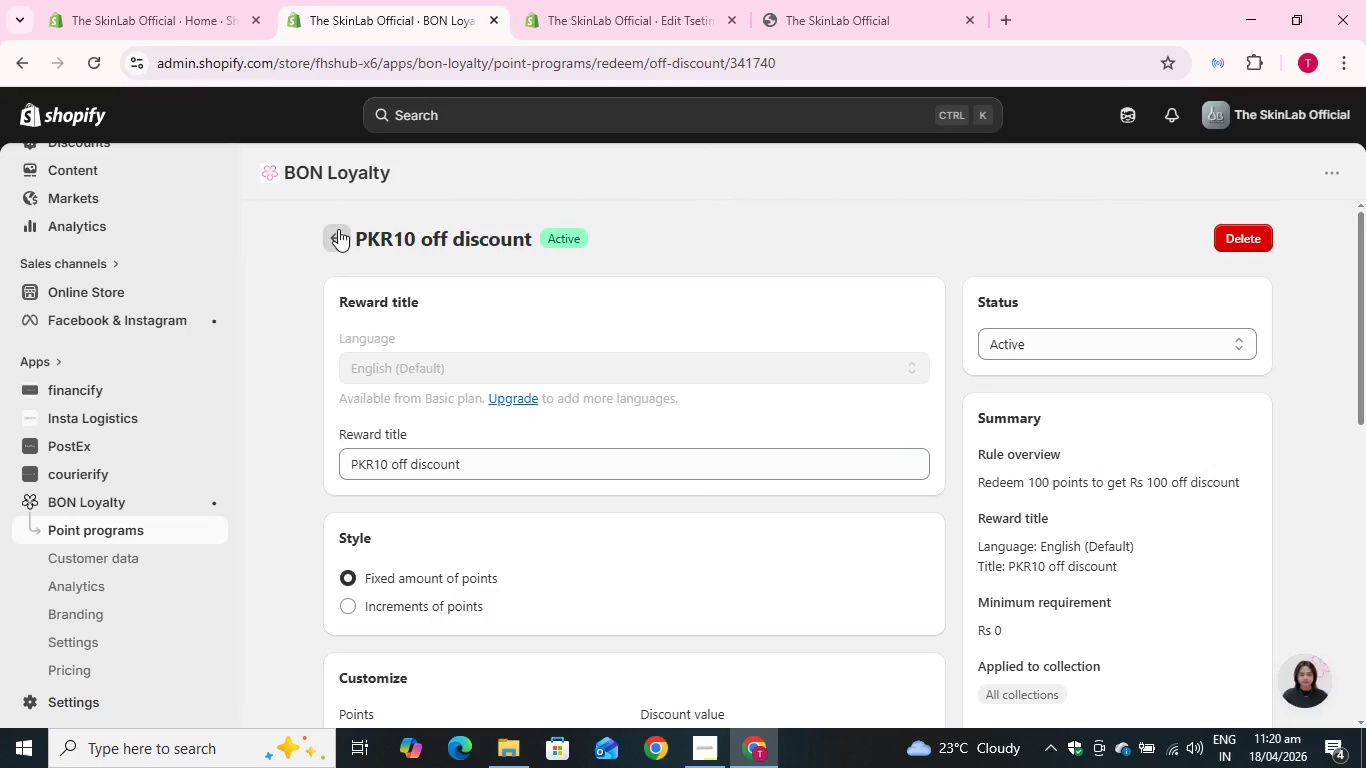 
left_click([338, 229])
 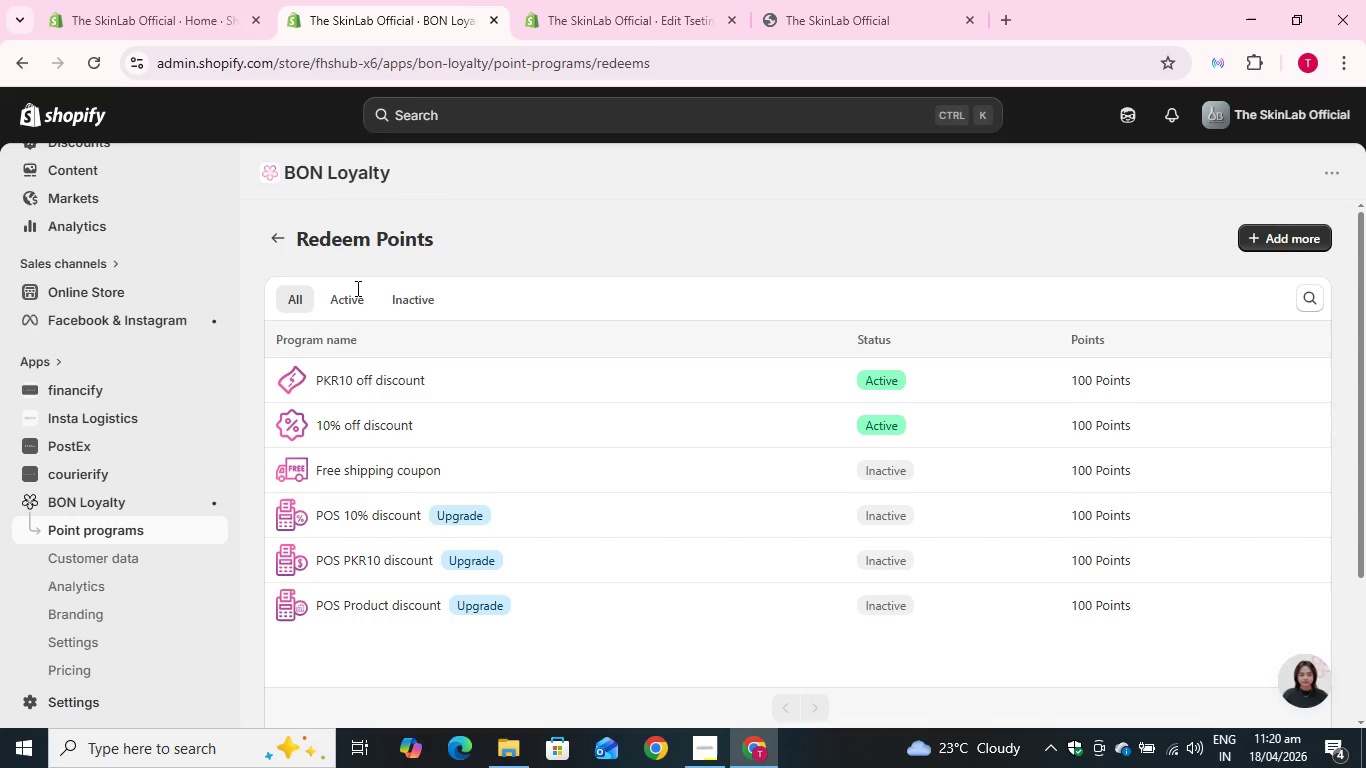 
wait(28.11)
 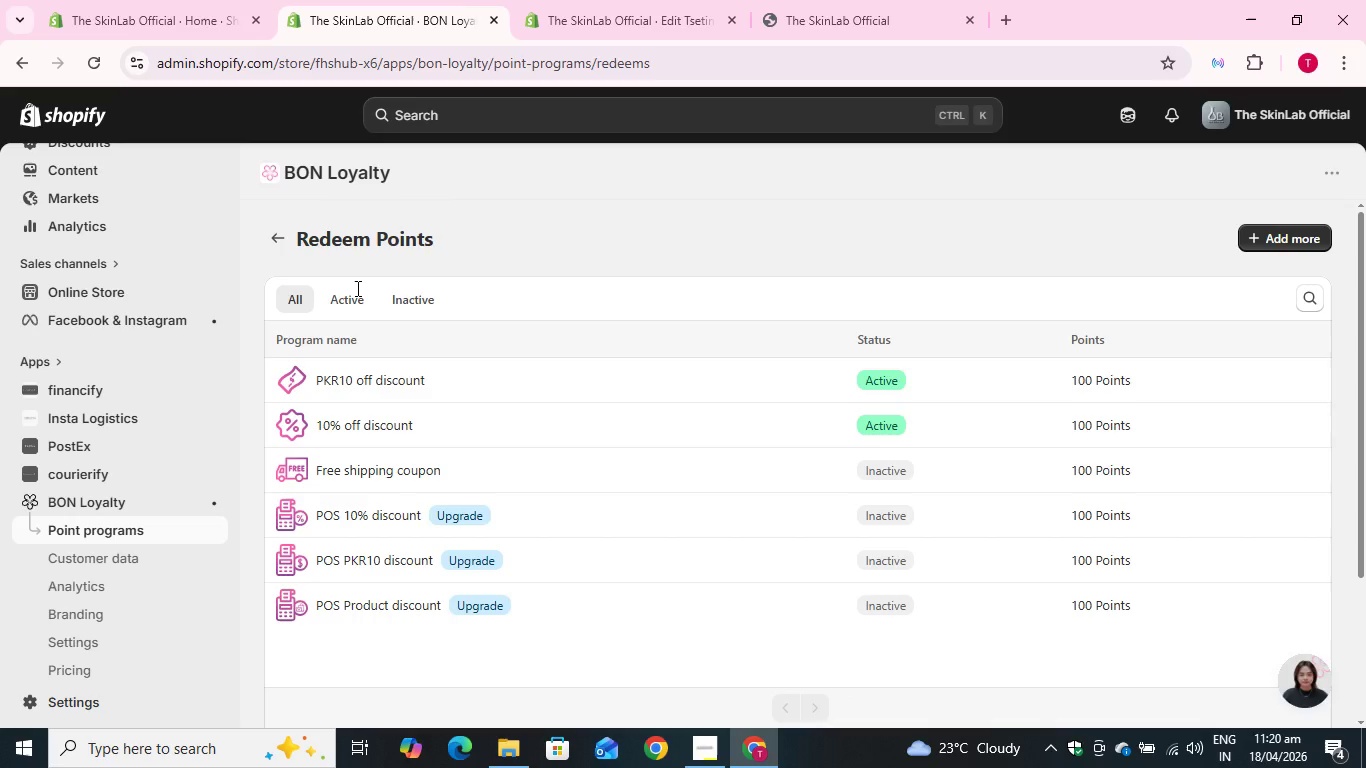 
left_click([91, 642])
 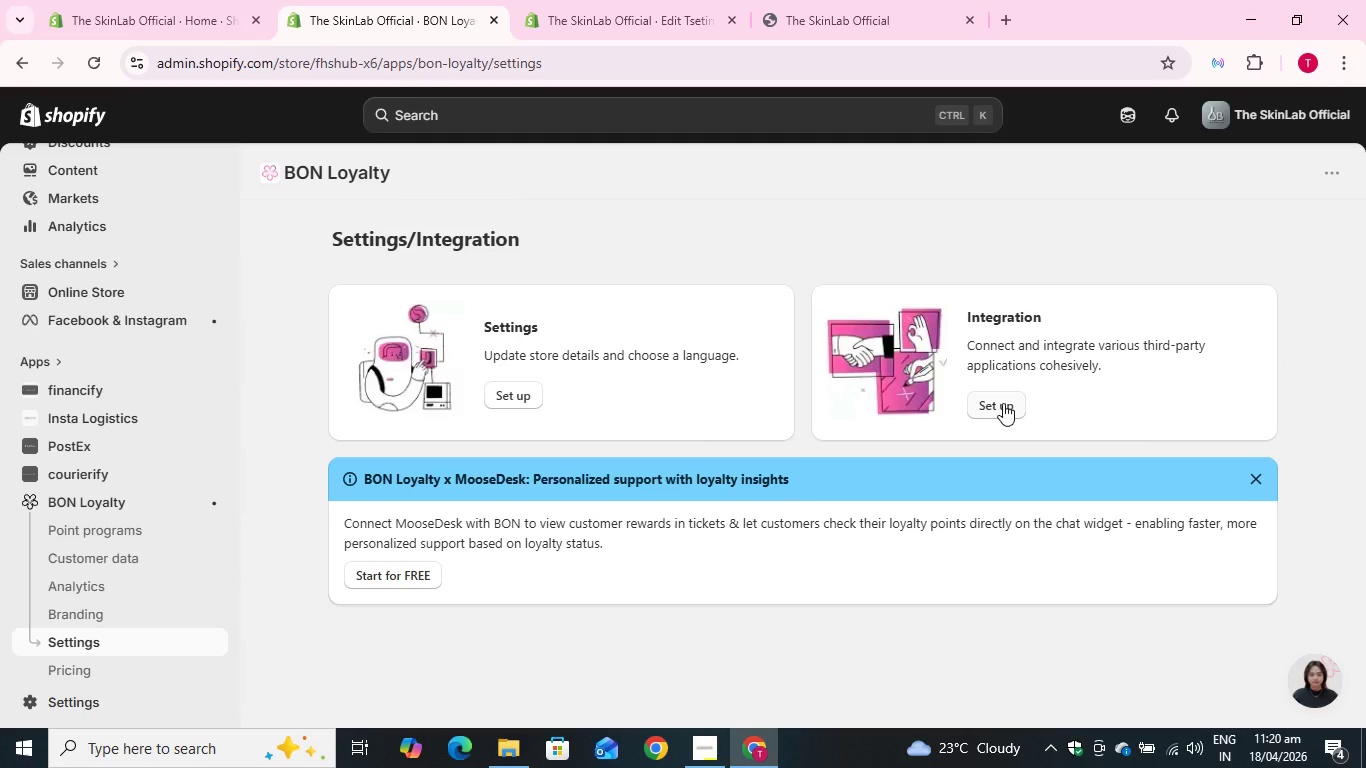 
wait(9.83)
 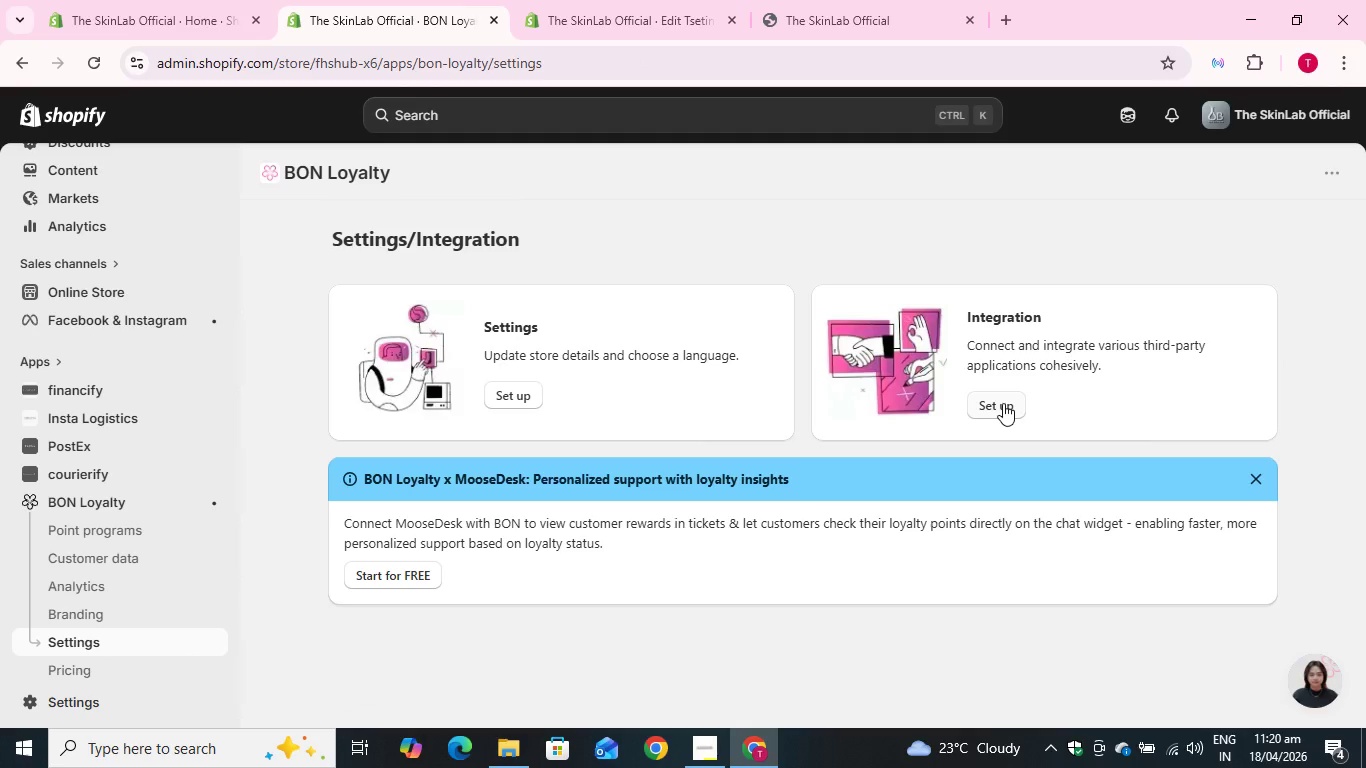 
left_click([522, 401])
 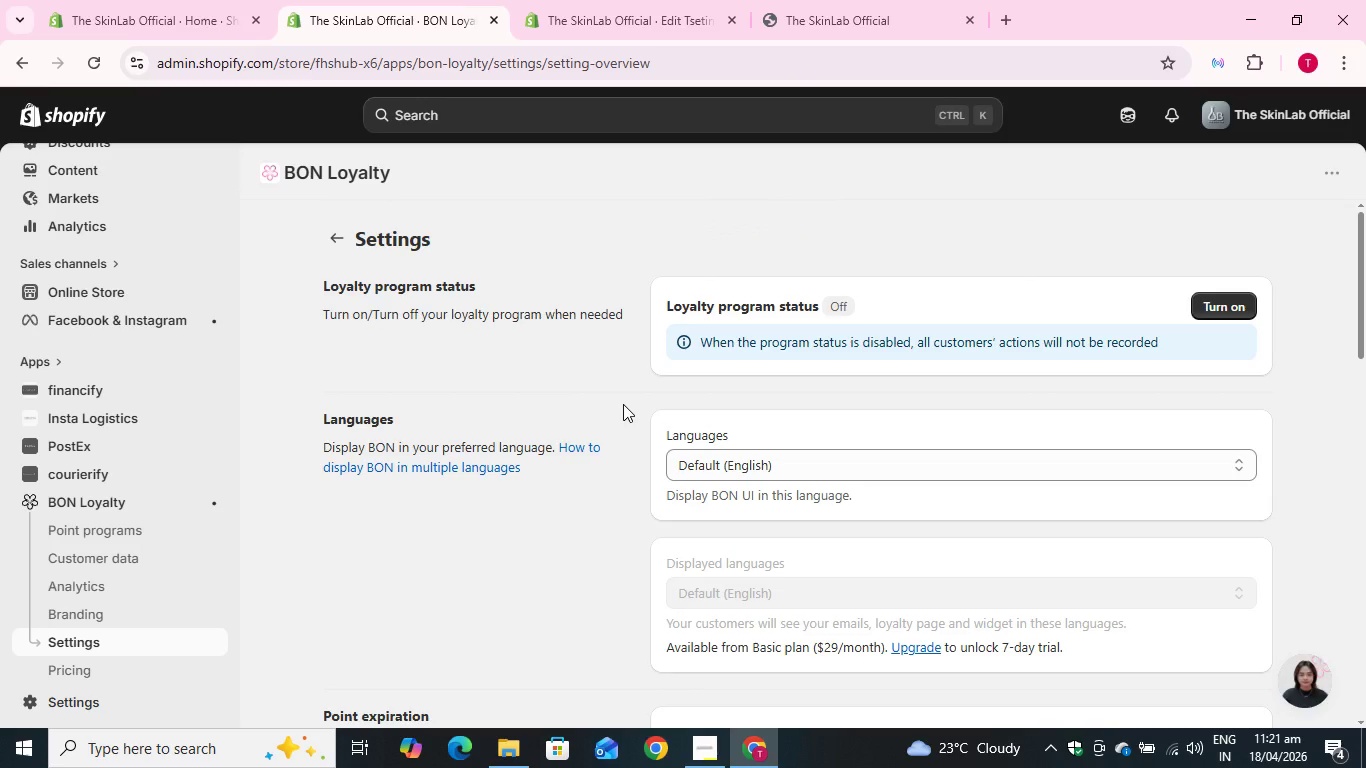 
wait(24.03)
 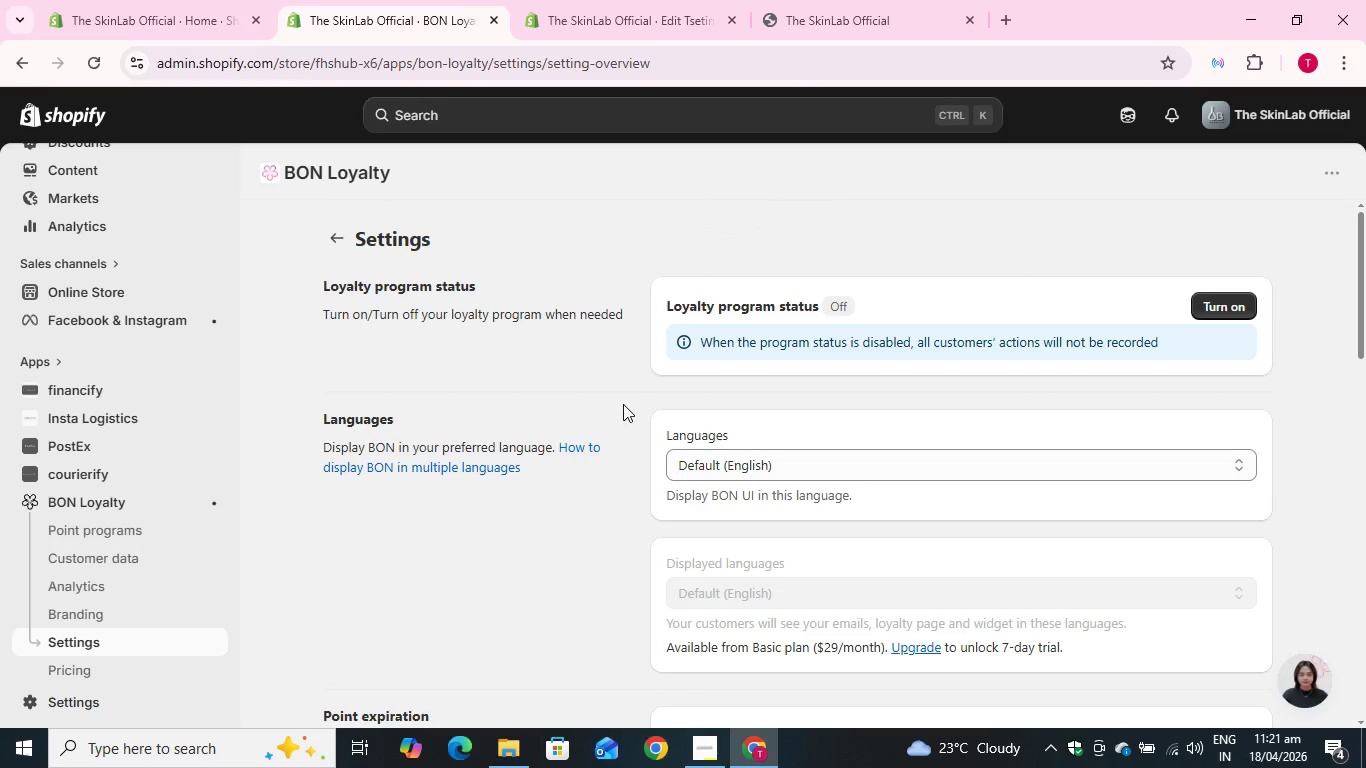 
scroll: coordinate [693, 482], scroll_direction: down, amount: 11.0
 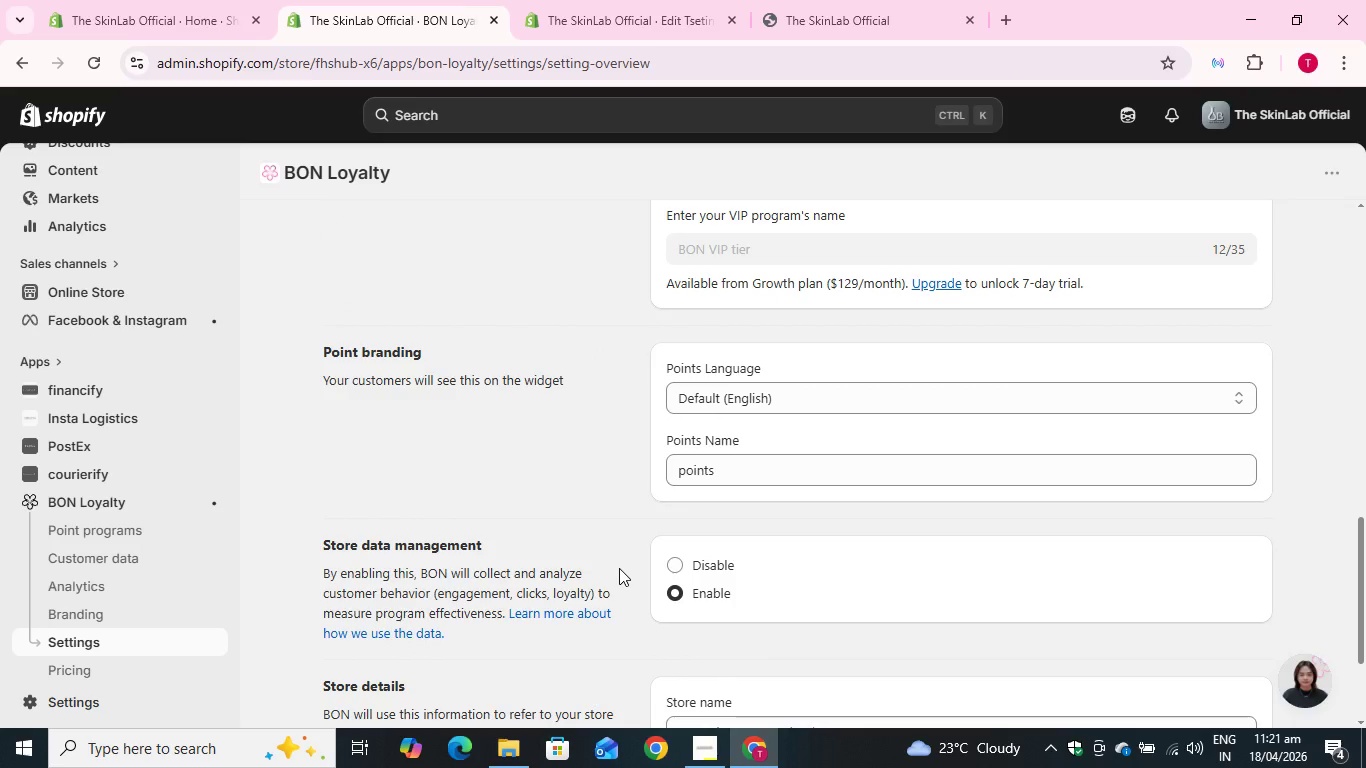 
scroll: coordinate [694, 555], scroll_direction: down, amount: 4.0
 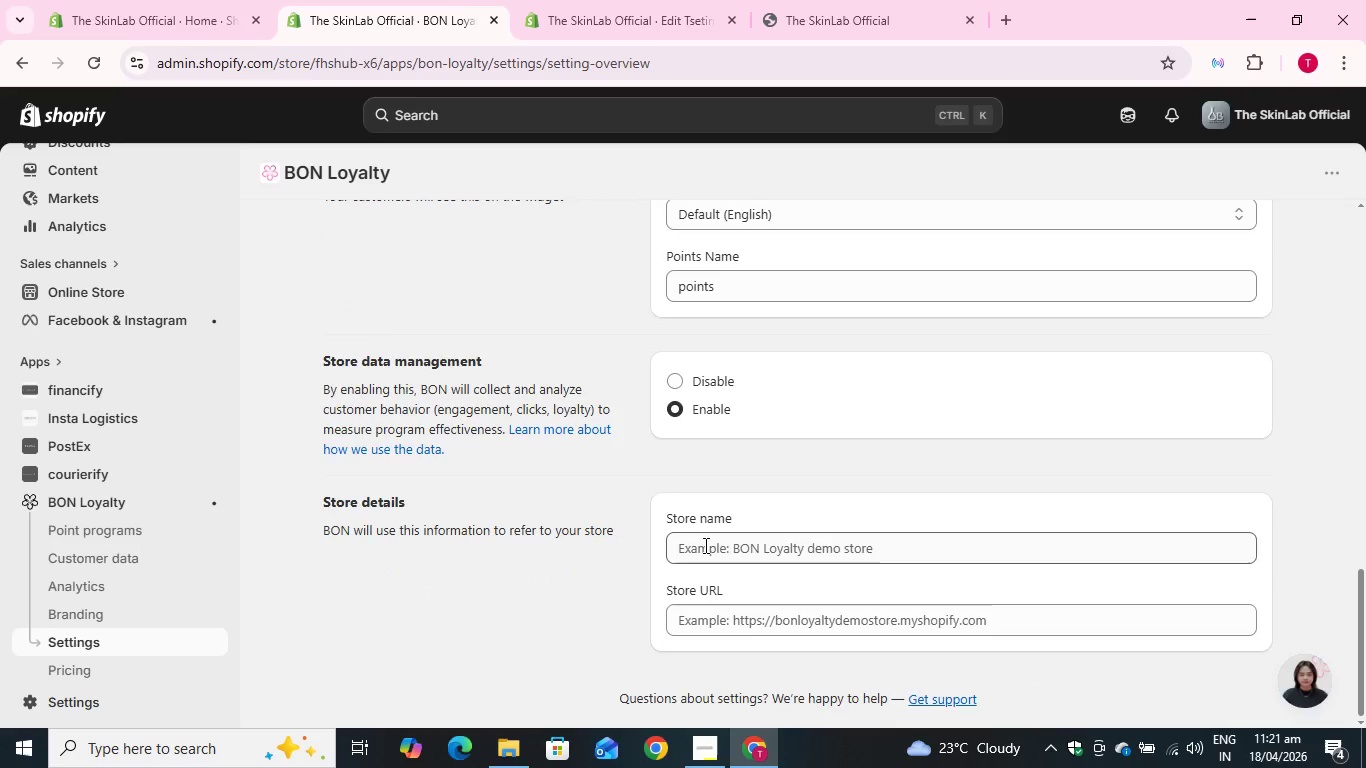 
left_click([704, 545])
 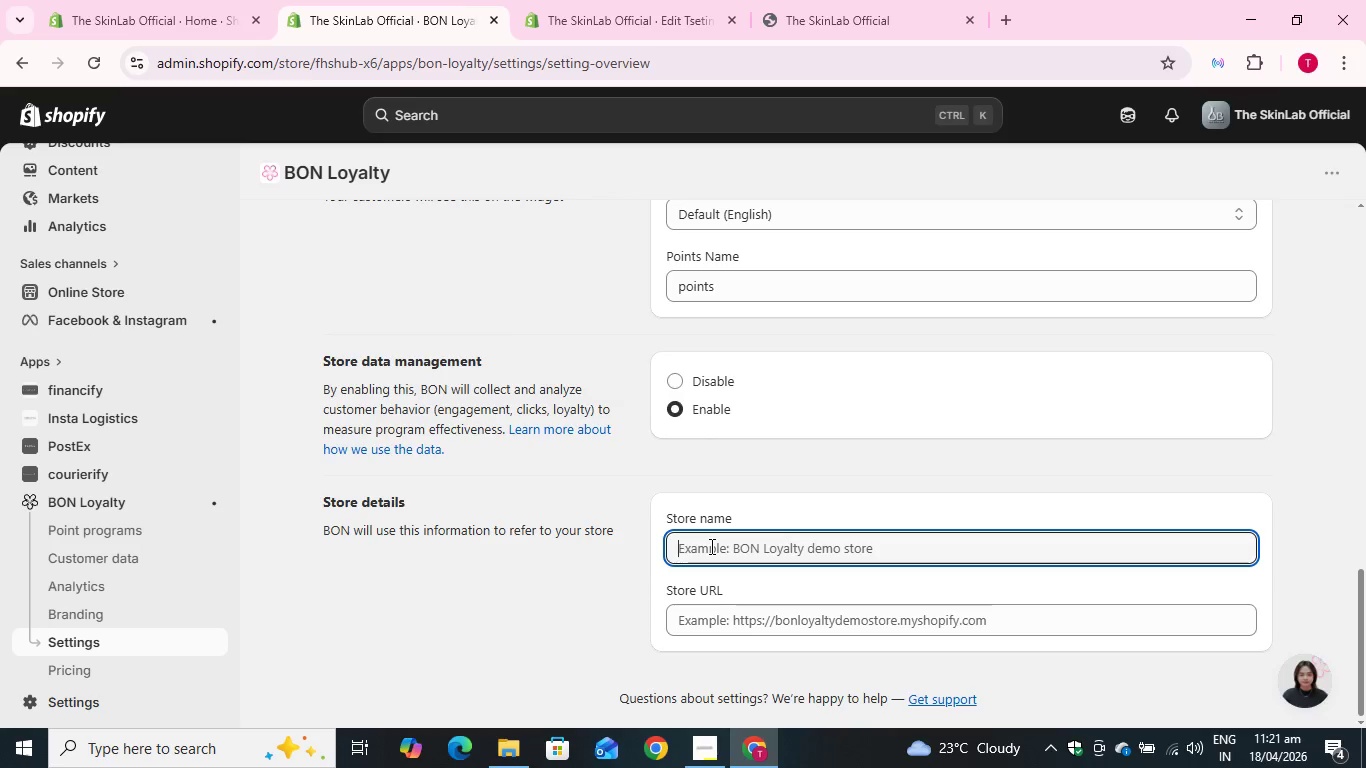 
wait(6.42)
 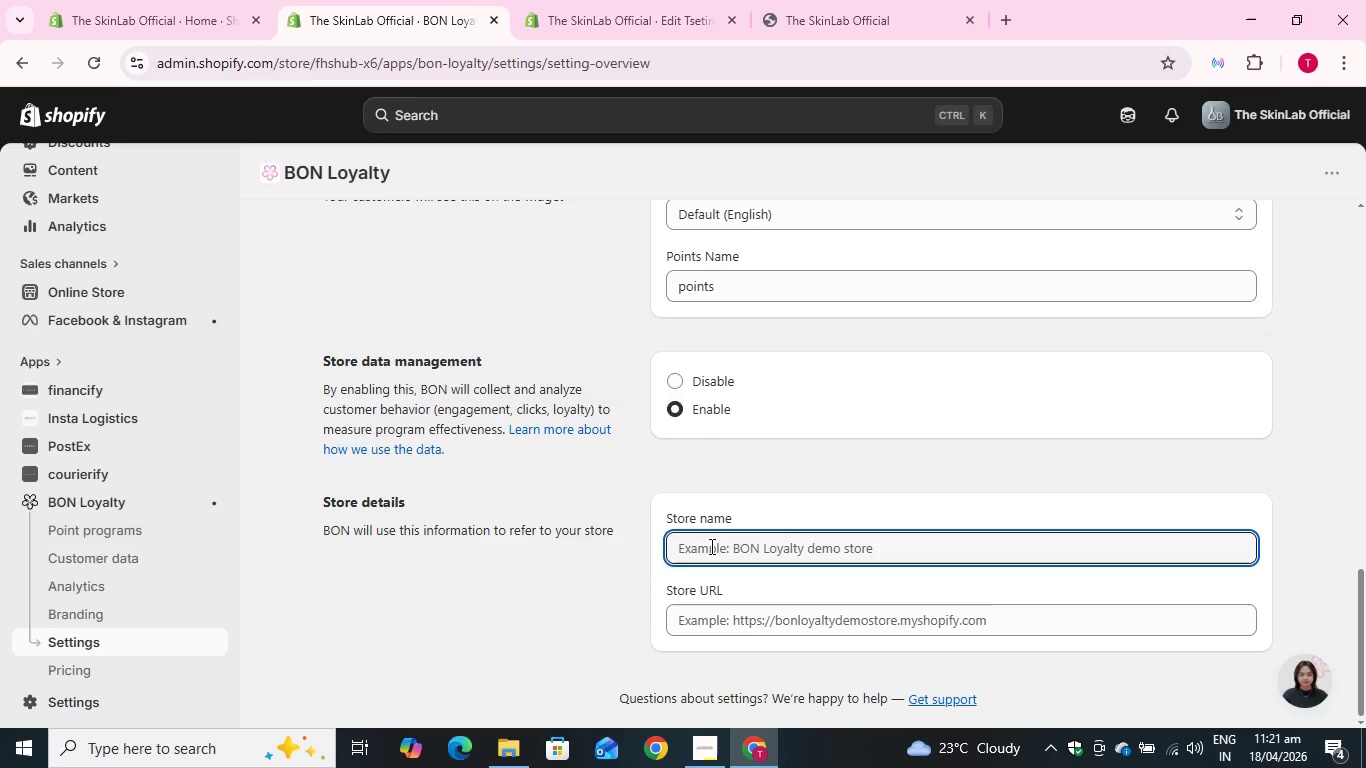 
type(The SkinLab Official)
 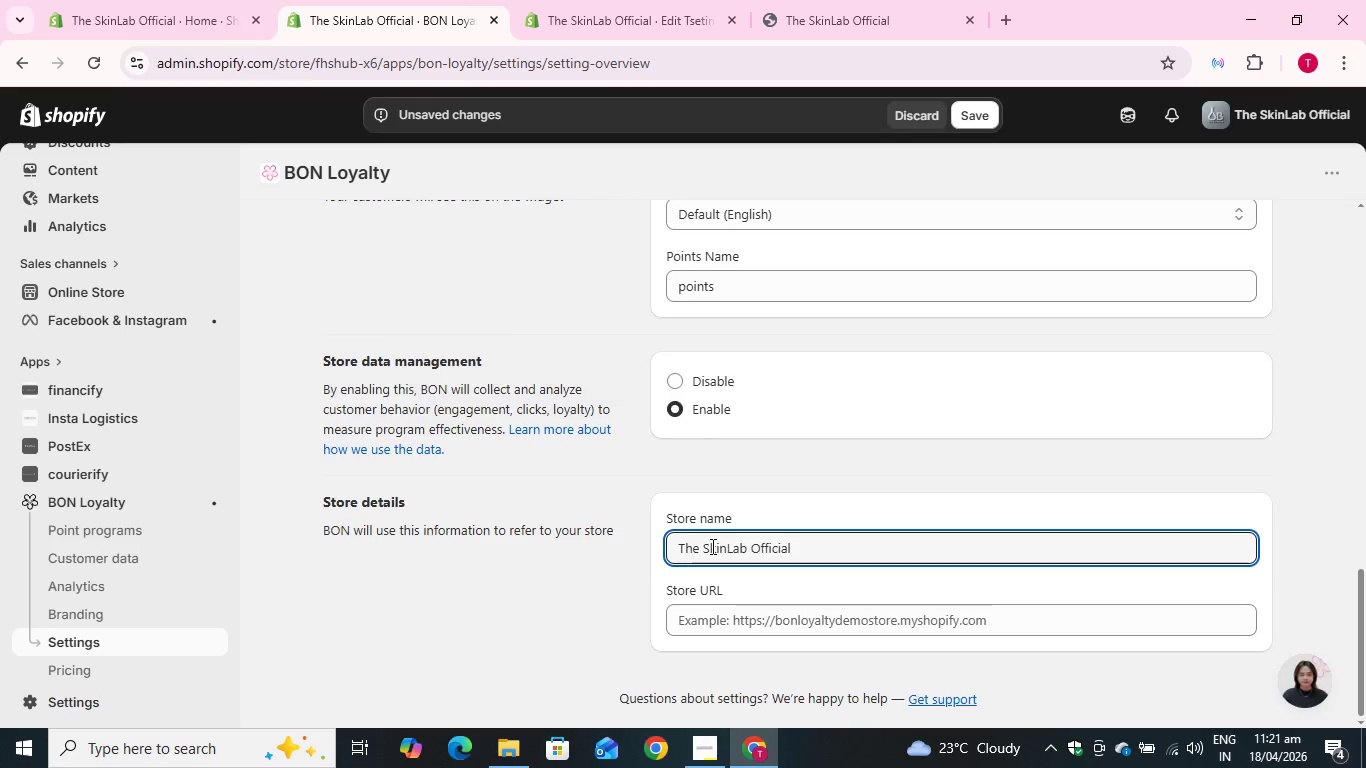 
left_click([987, 103])
 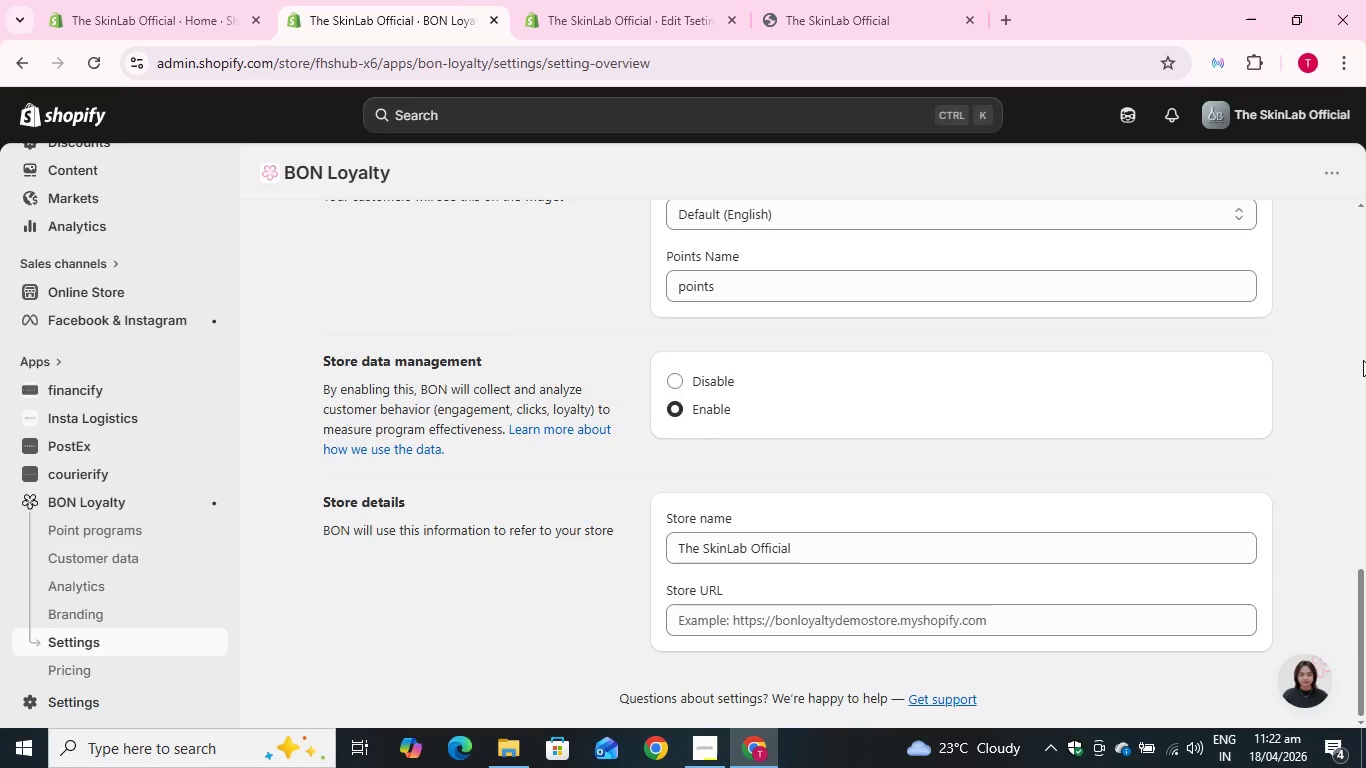 
wait(28.86)
 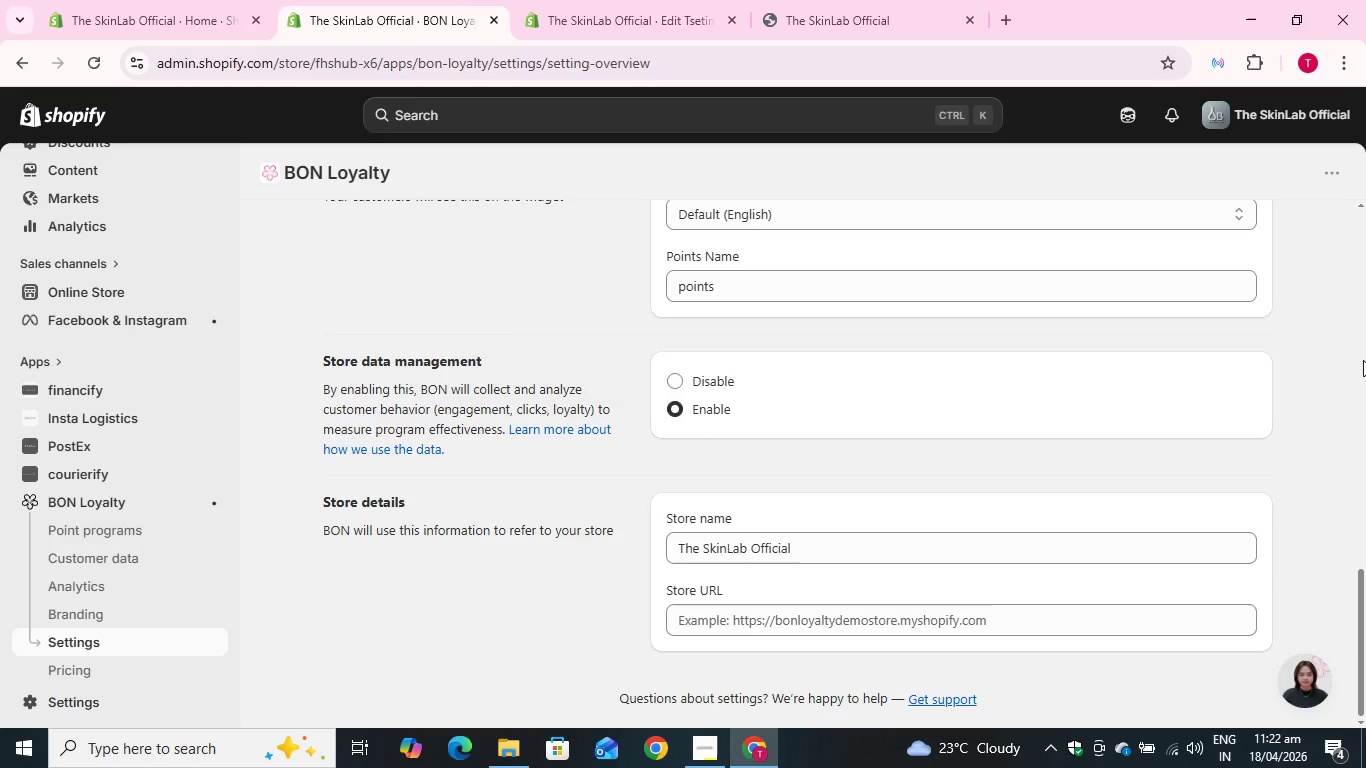 
left_click([819, 621])
 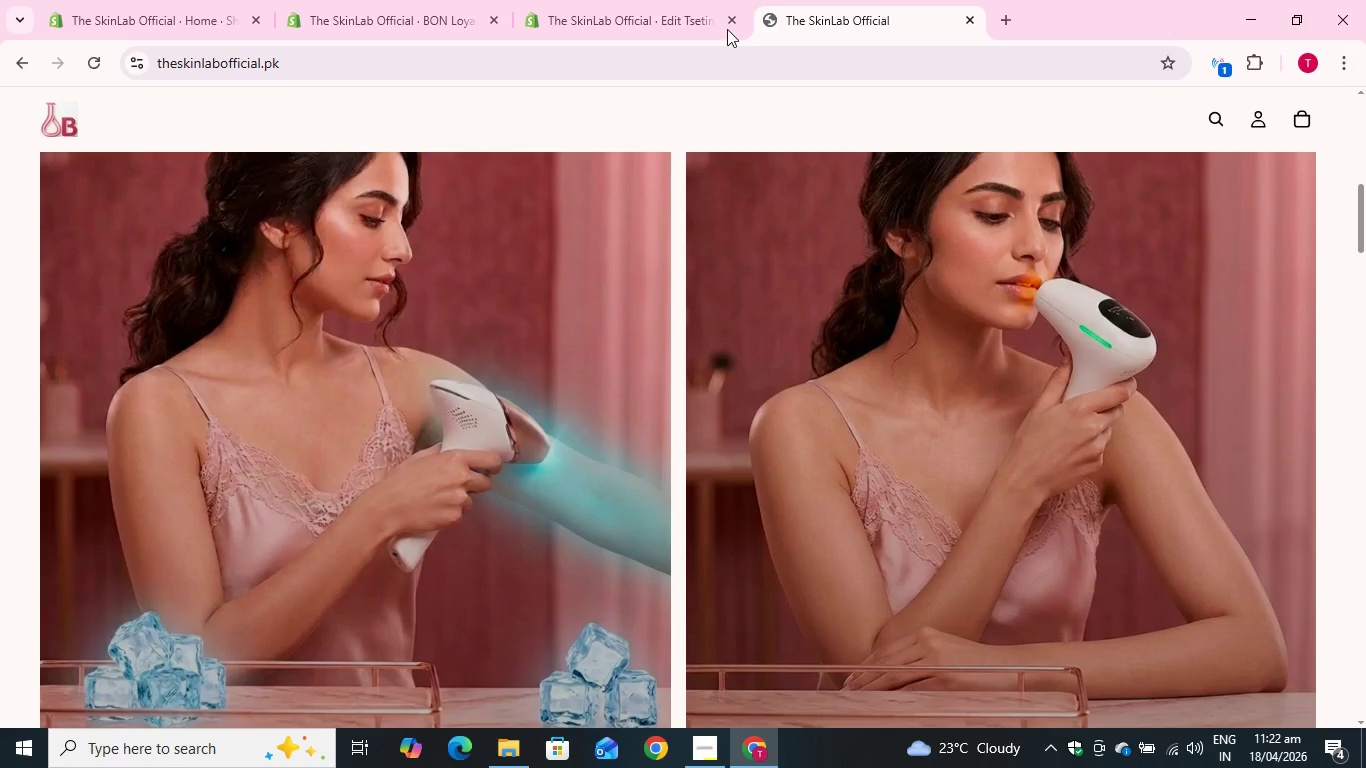 
left_click([525, 50])
 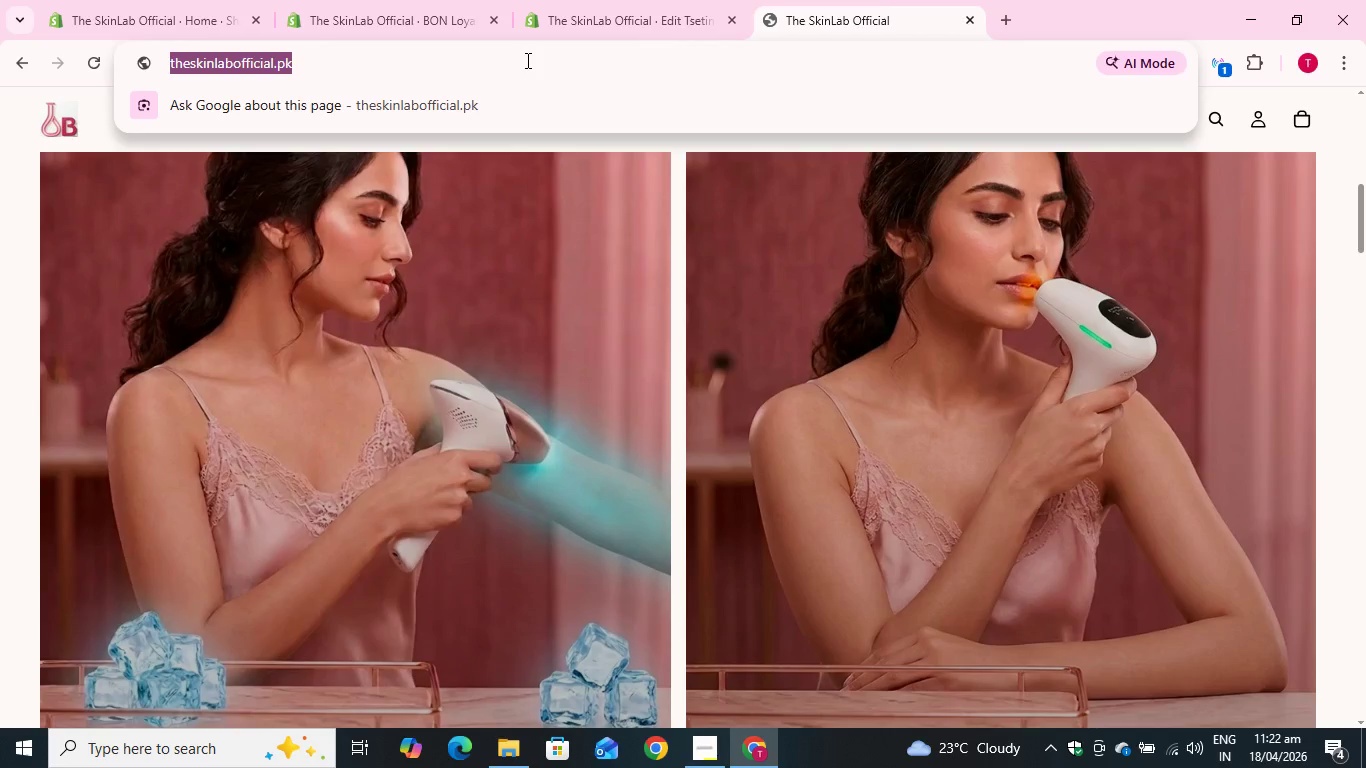 
key(Control+C)
 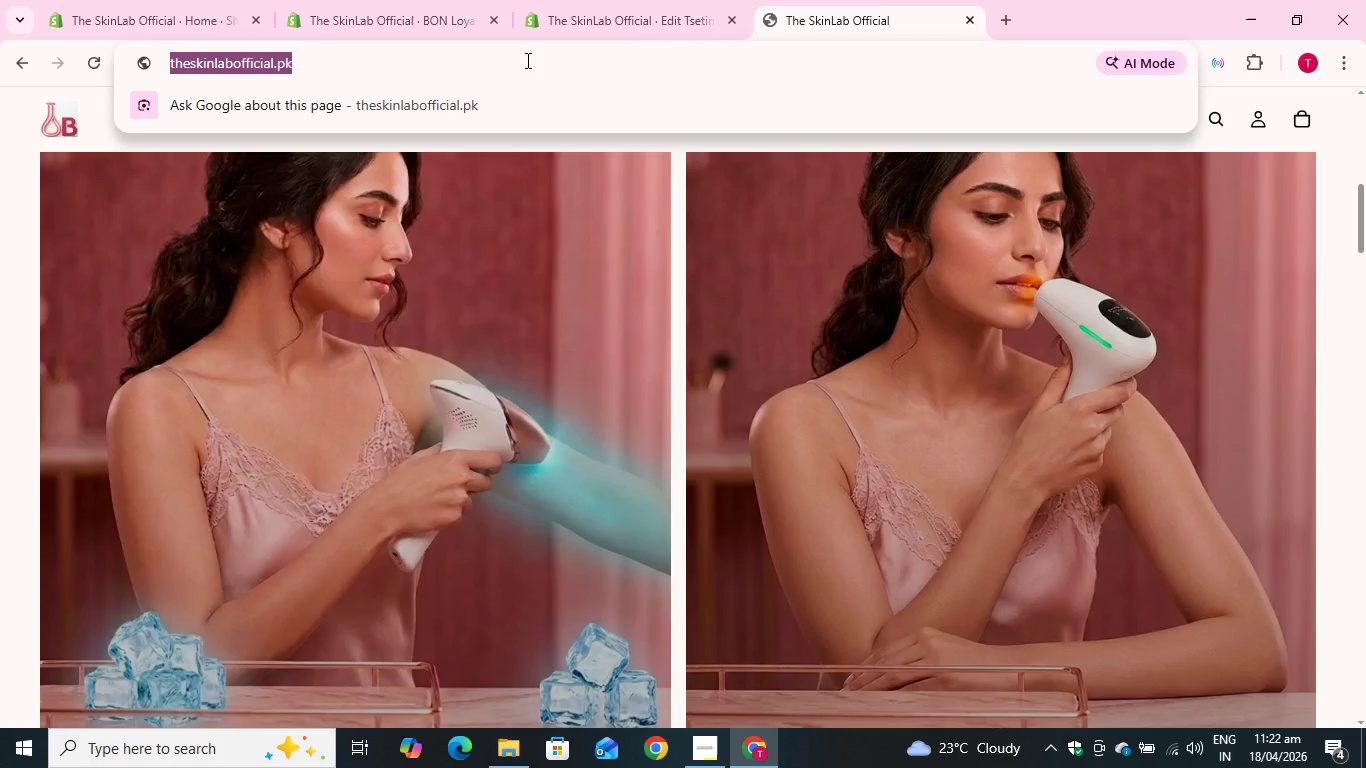 
key(Control+C)
 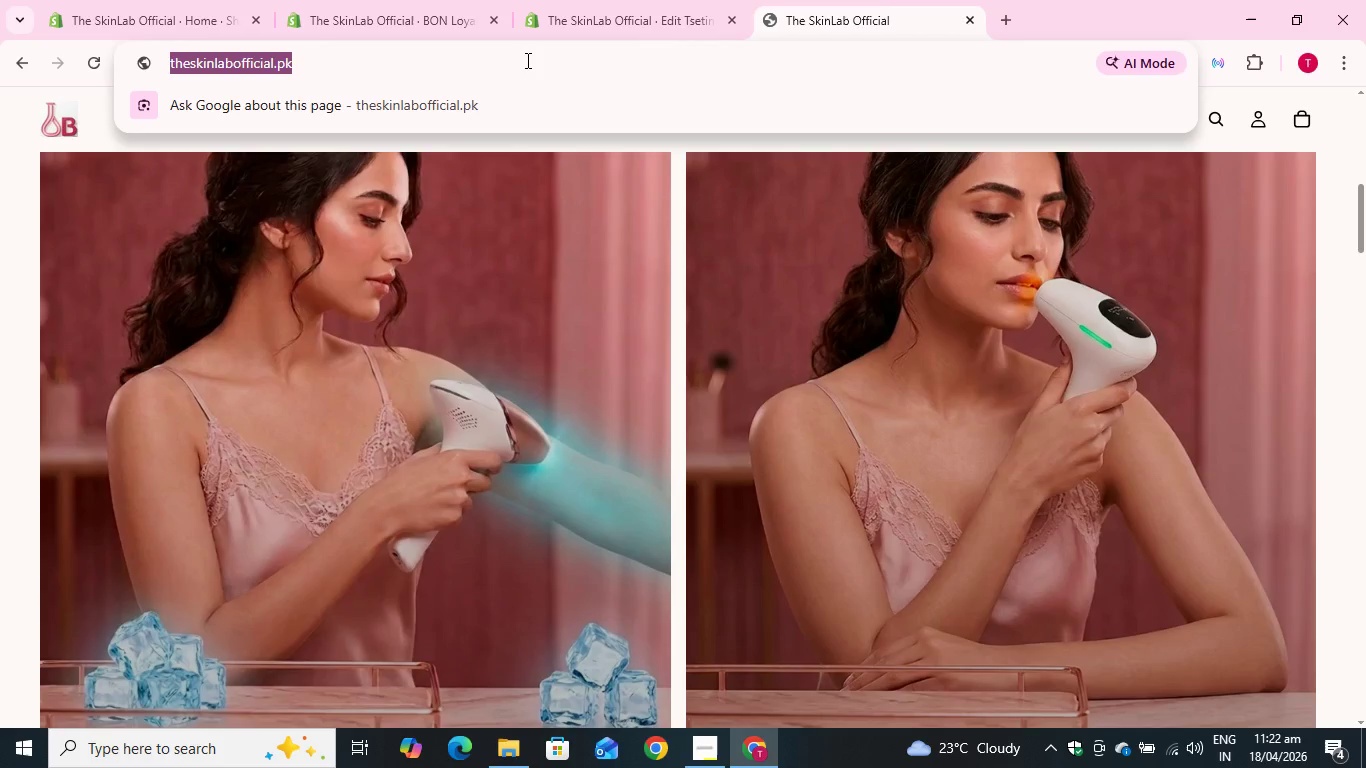 
key(Control+C)
 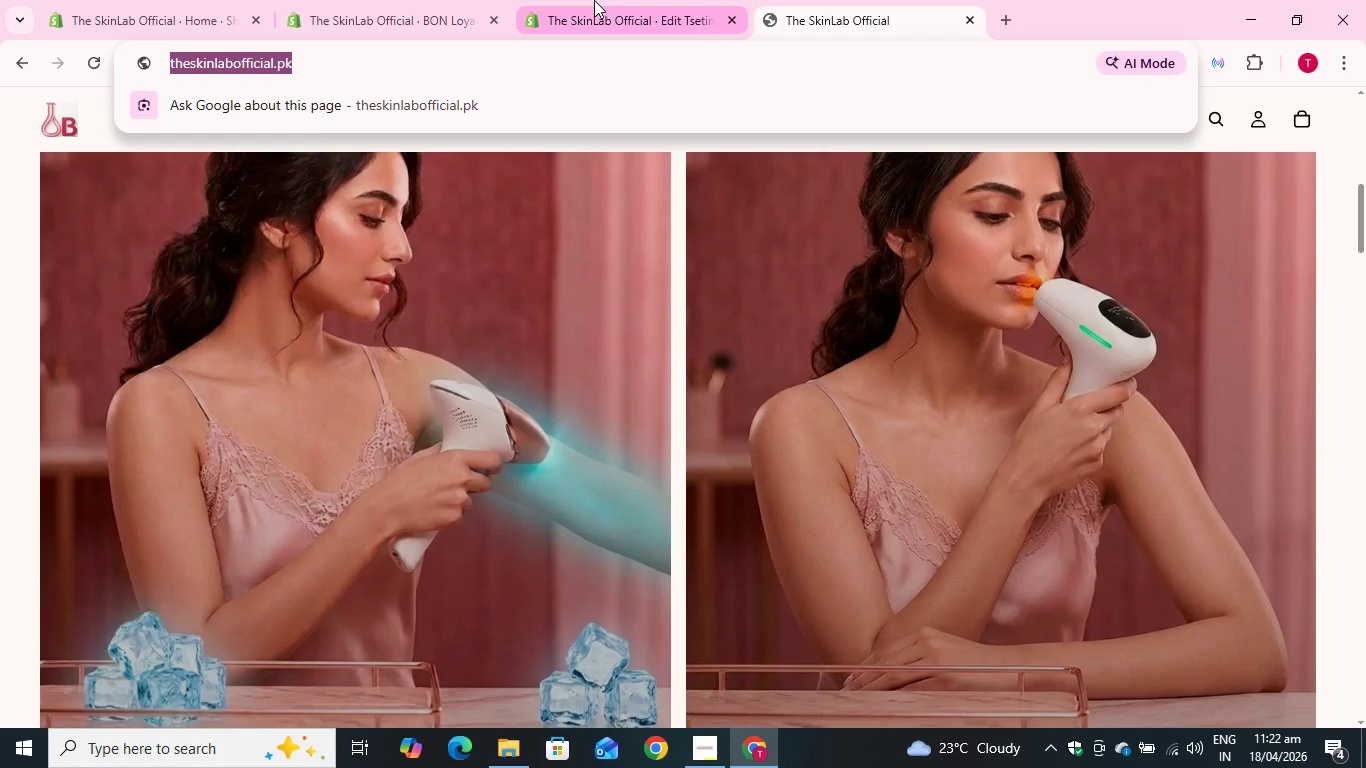 
left_click([595, 0])
 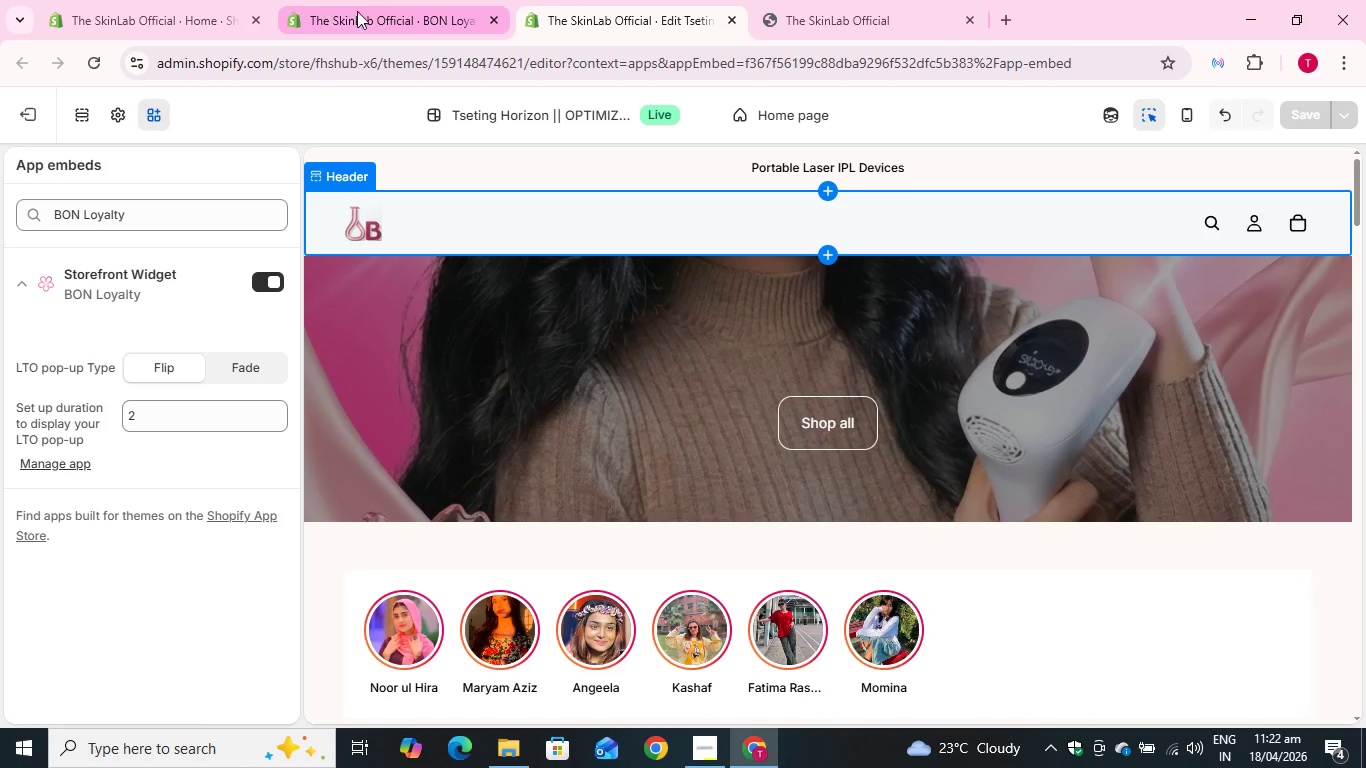 
left_click([358, 8])
 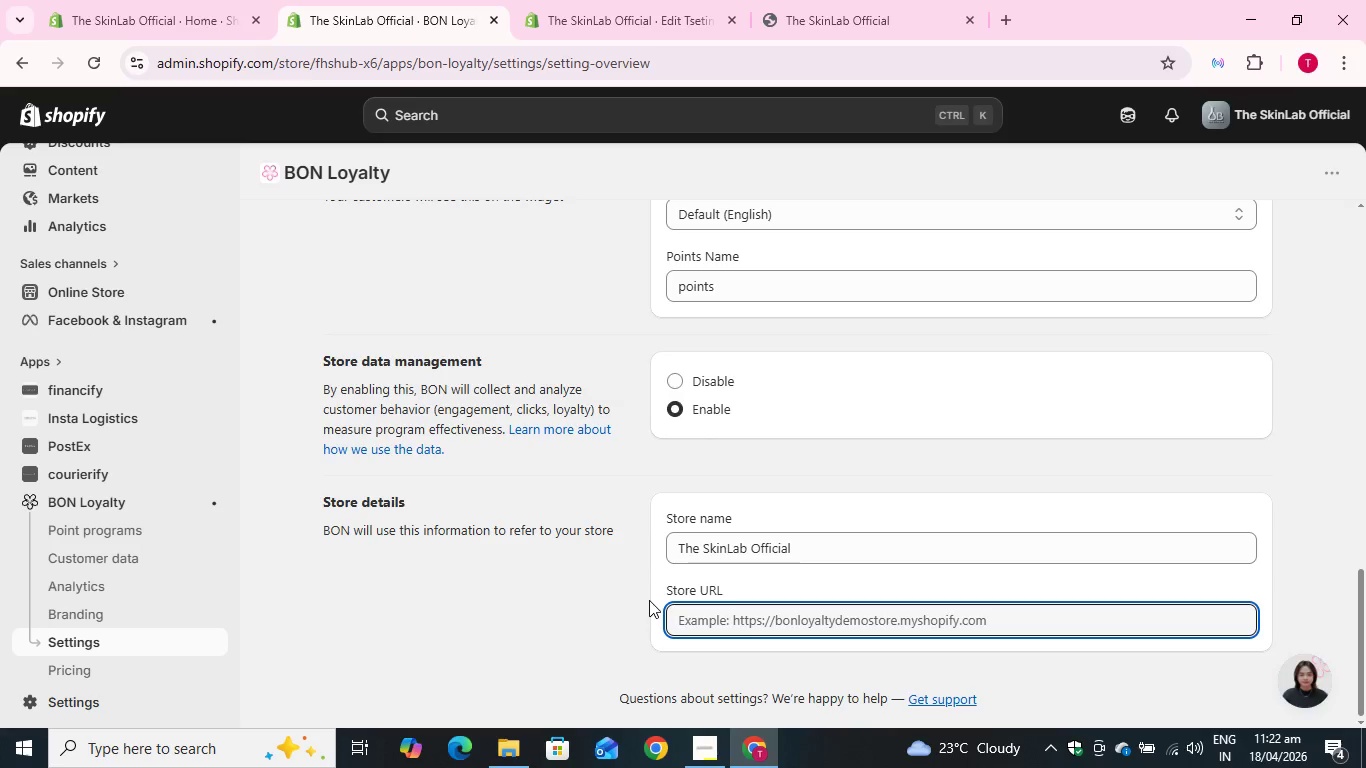 
key(Control+V)
 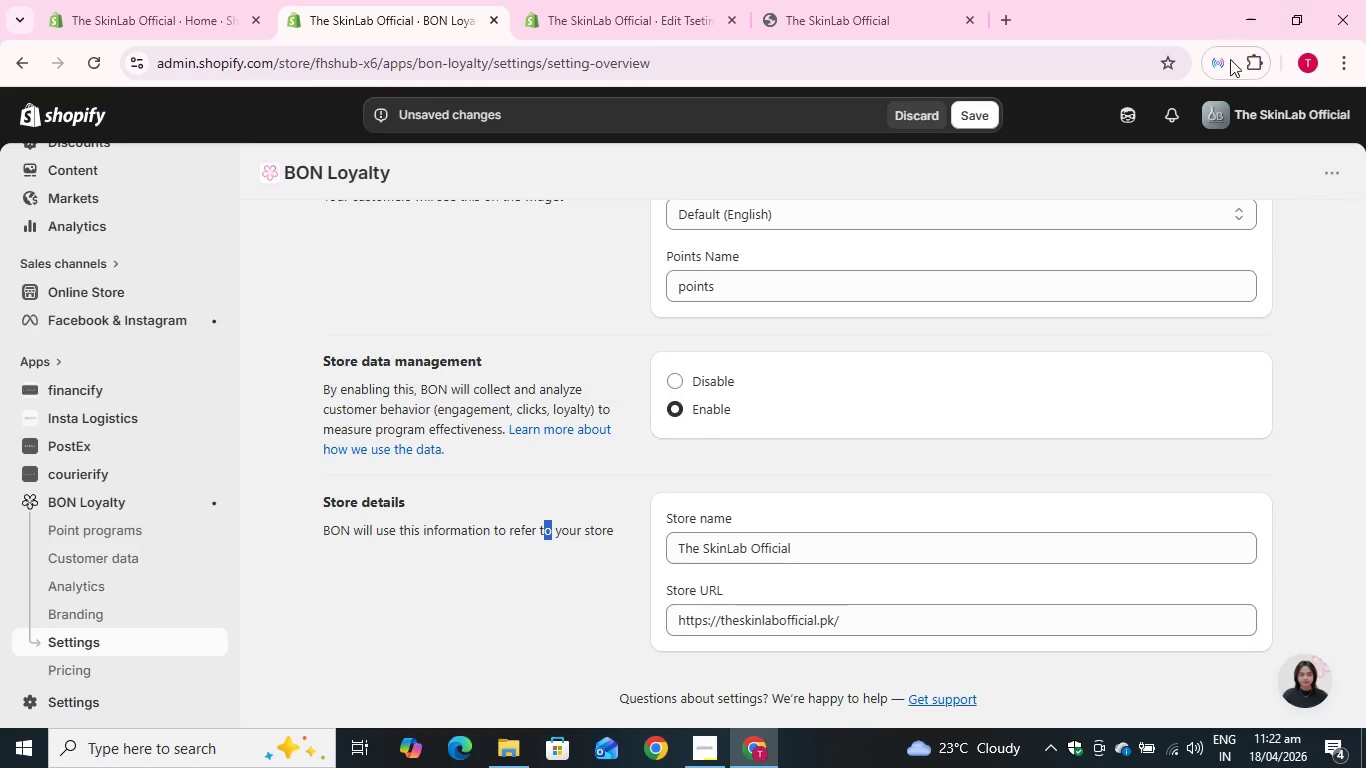 
wait(5.17)
 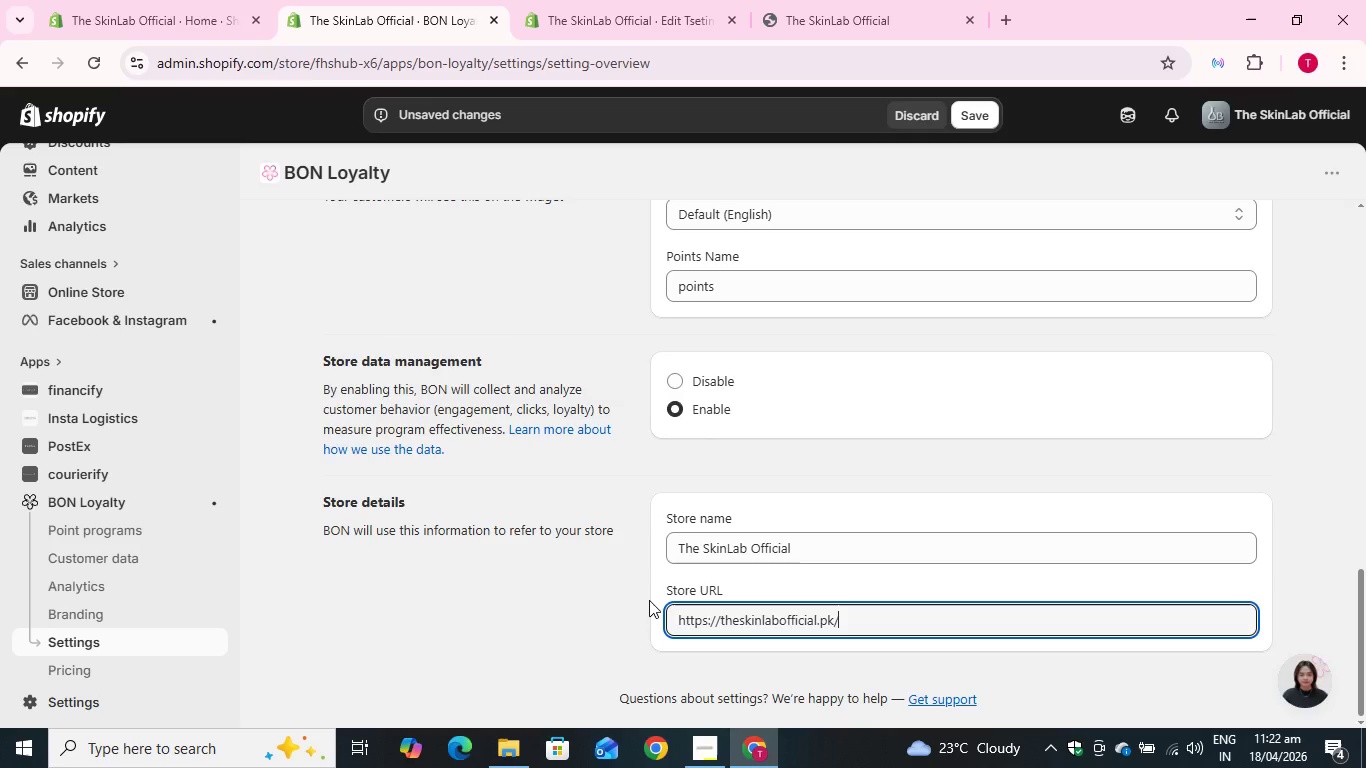 
left_click([977, 109])
 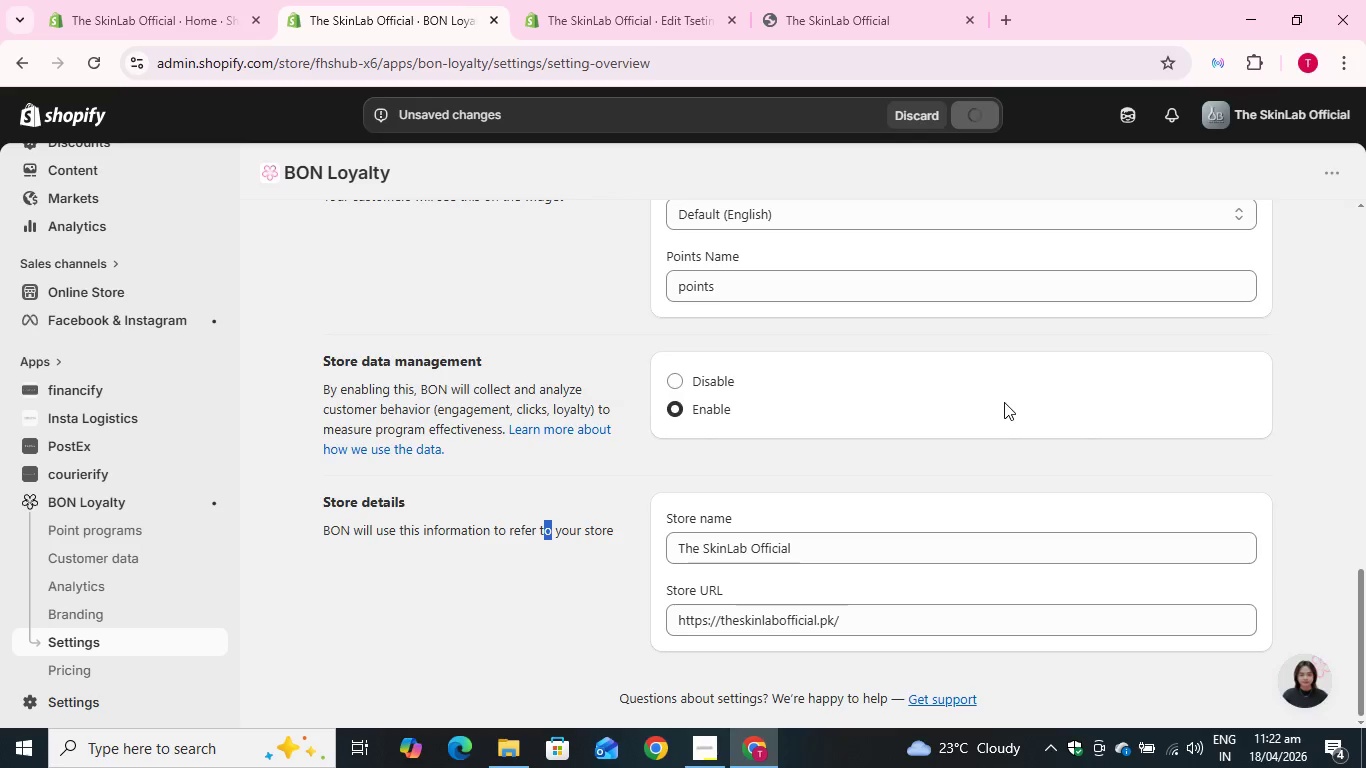 
scroll: coordinate [679, 346], scroll_direction: up, amount: 8.0
 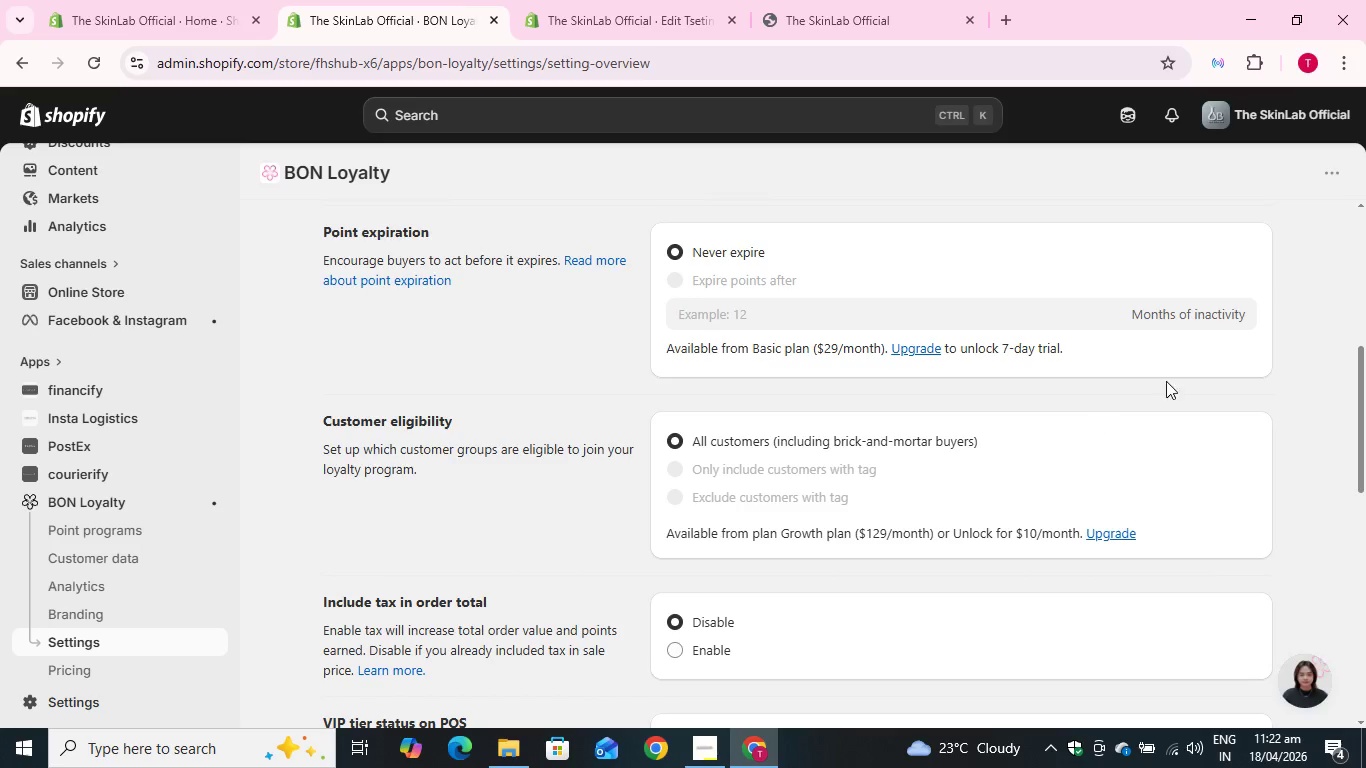 
left_click_drag(start_coordinate=[1185, 321], to_coordinate=[1256, 315])
 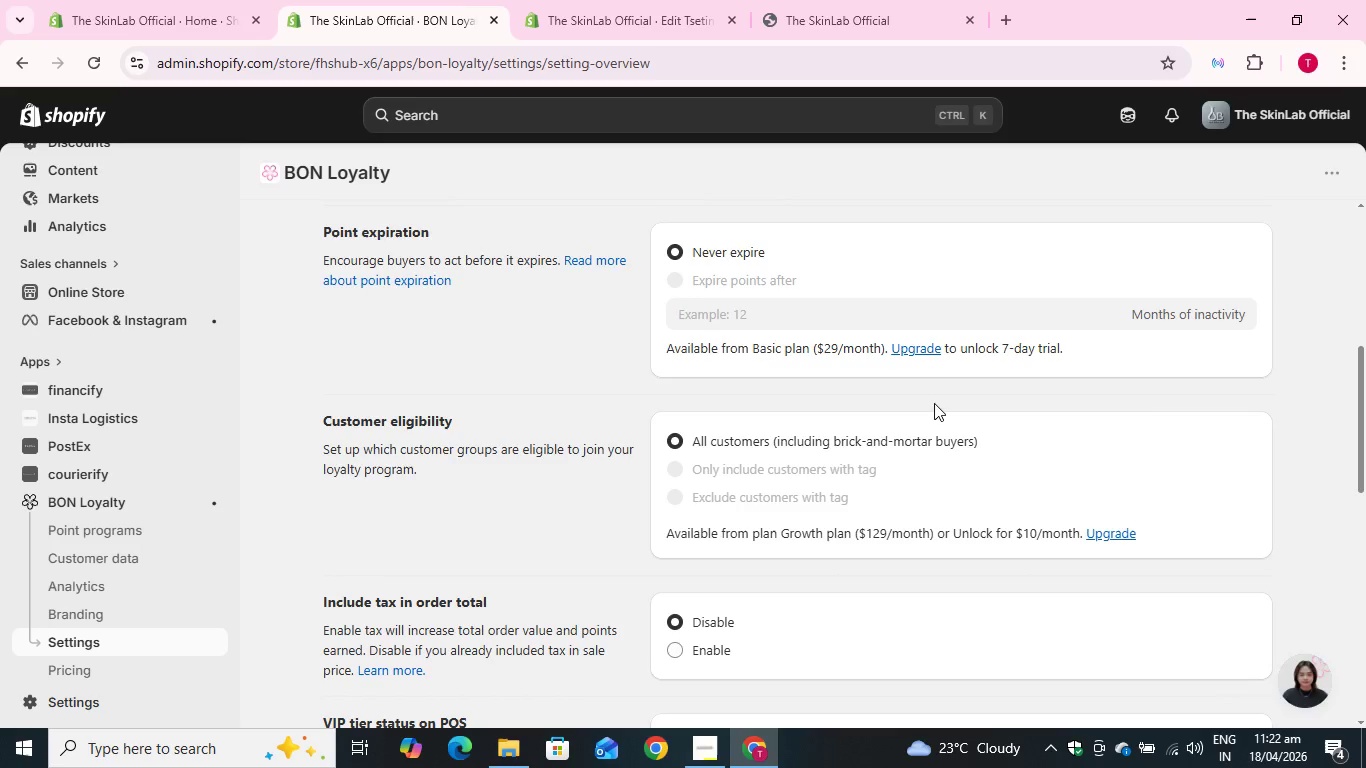 
scroll: coordinate [647, 463], scroll_direction: down, amount: 3.0
 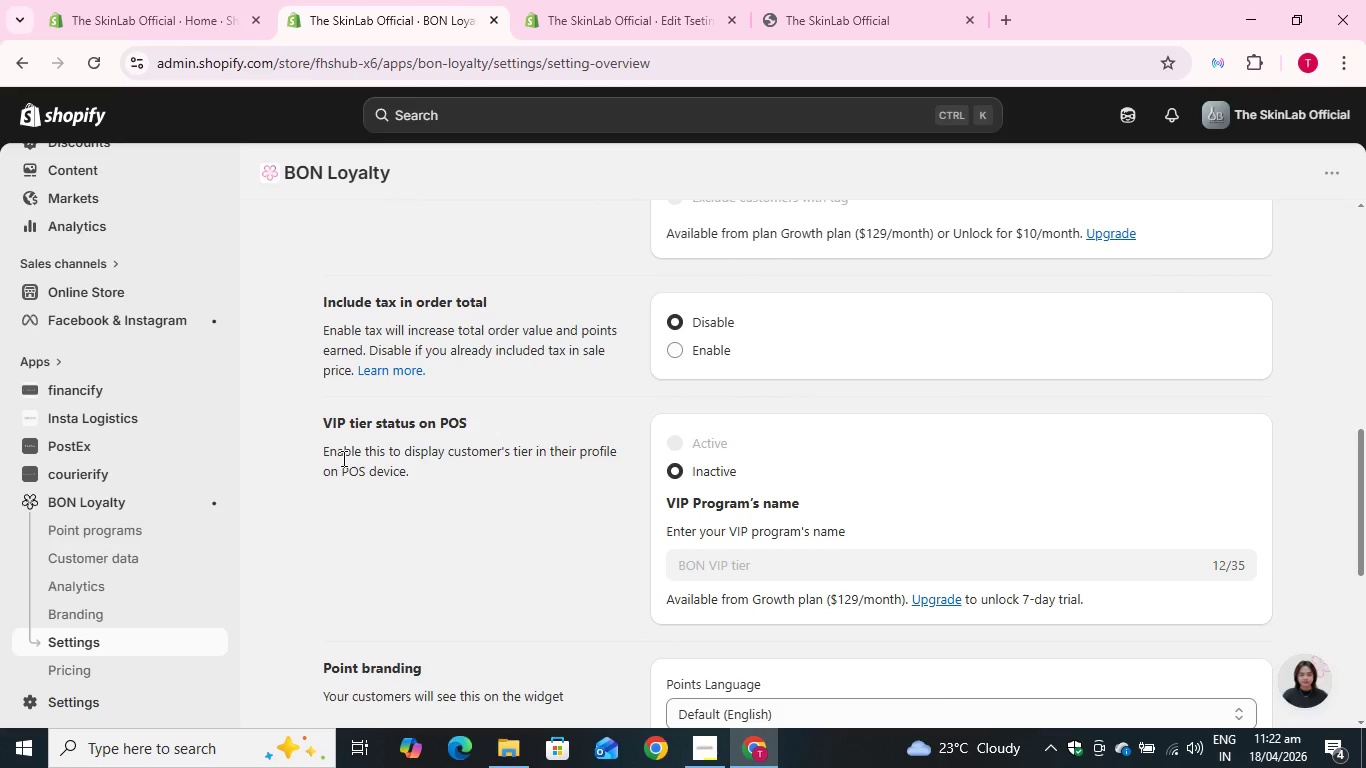 
left_click_drag(start_coordinate=[344, 458], to_coordinate=[520, 468])
 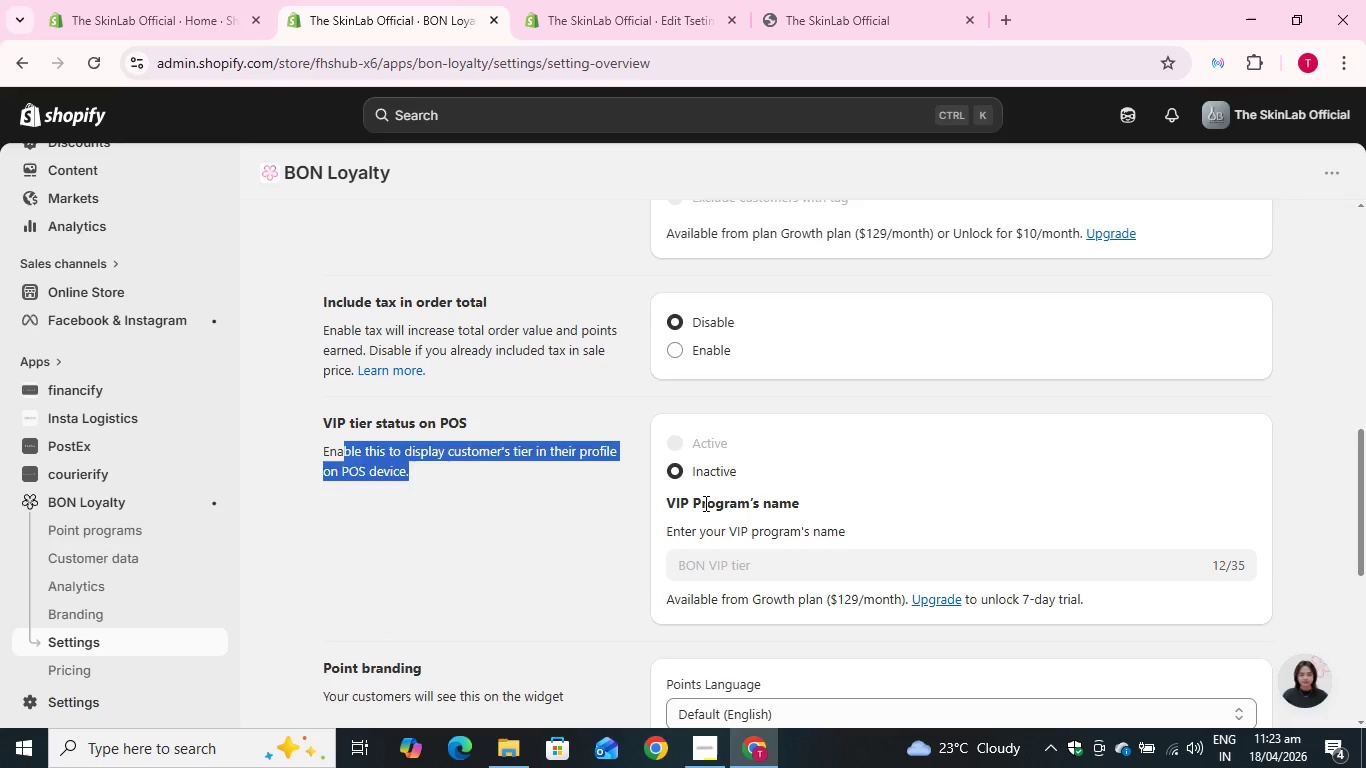 
left_click_drag(start_coordinate=[704, 503], to_coordinate=[775, 498])
 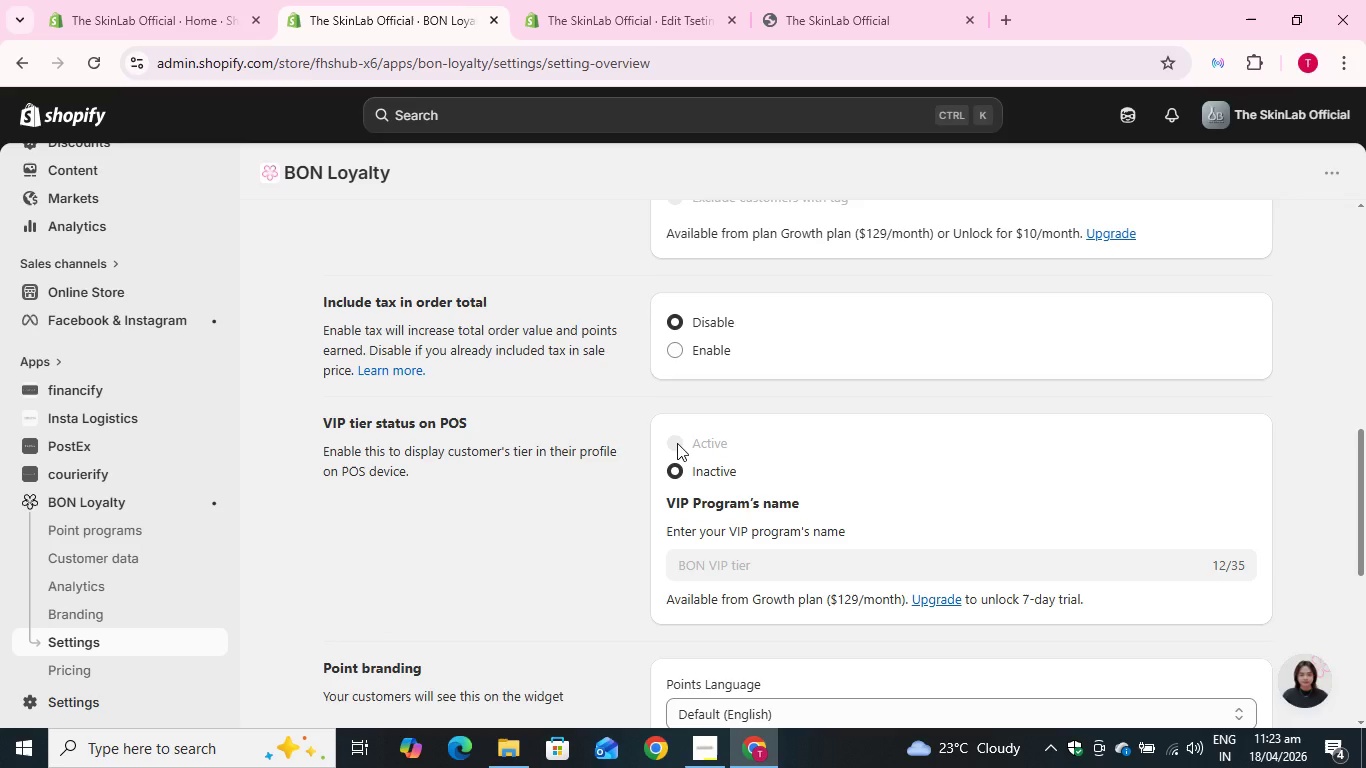 
double_click([677, 443])
 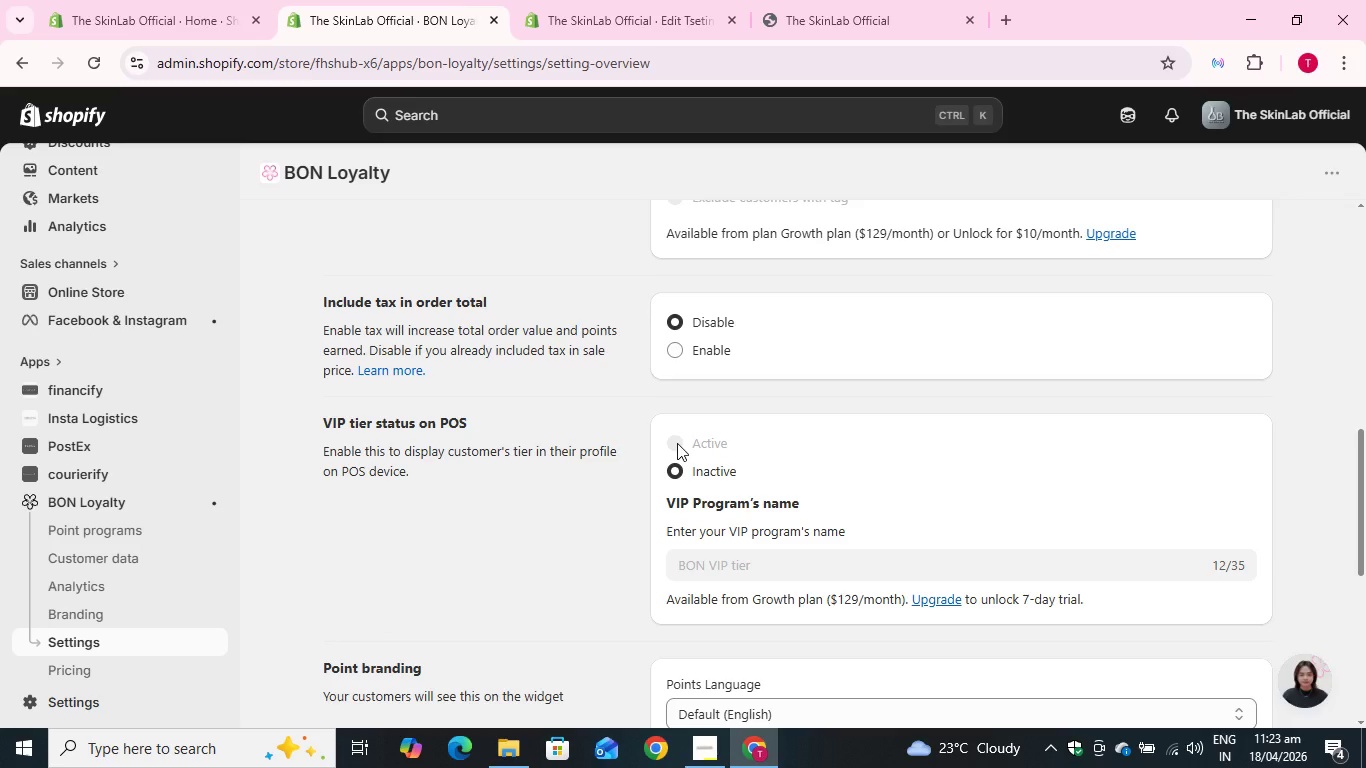 
triple_click([677, 443])
 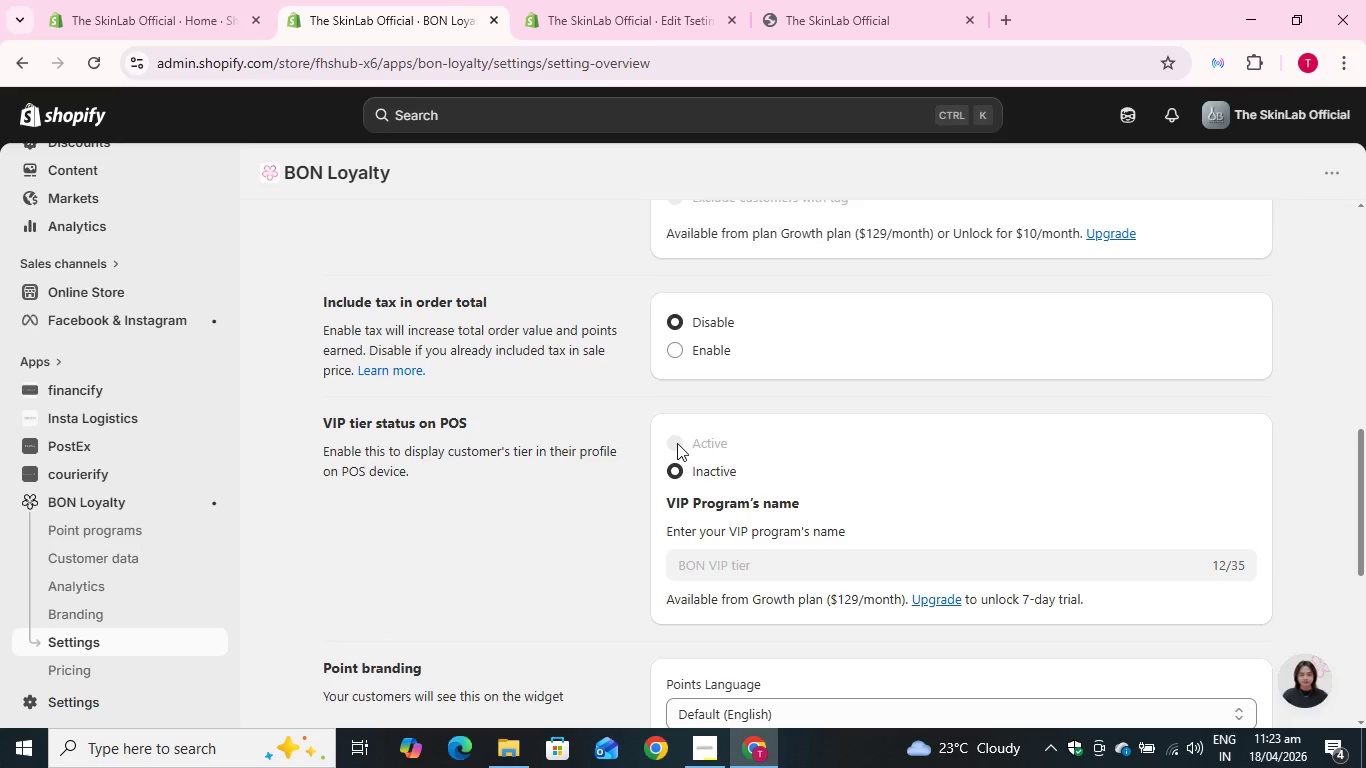 
triple_click([677, 443])
 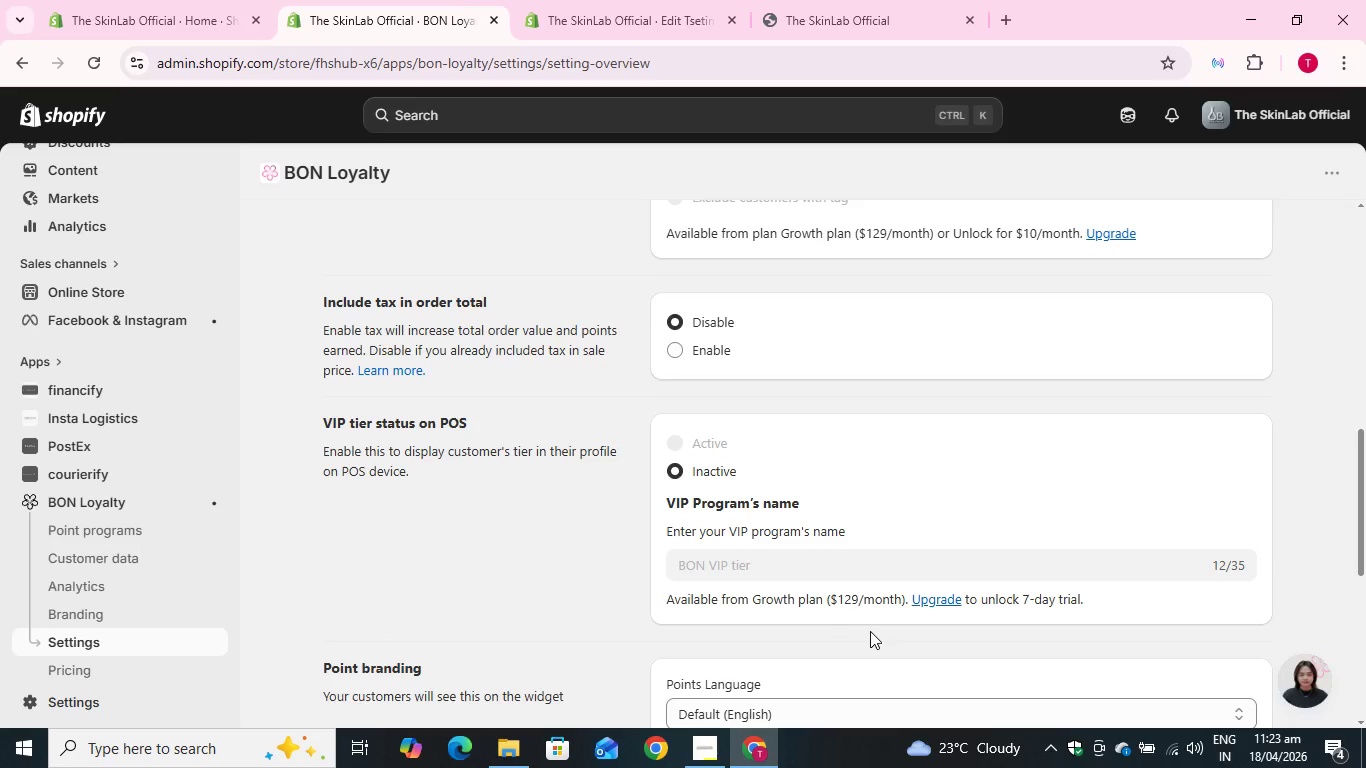 
wait(11.14)
 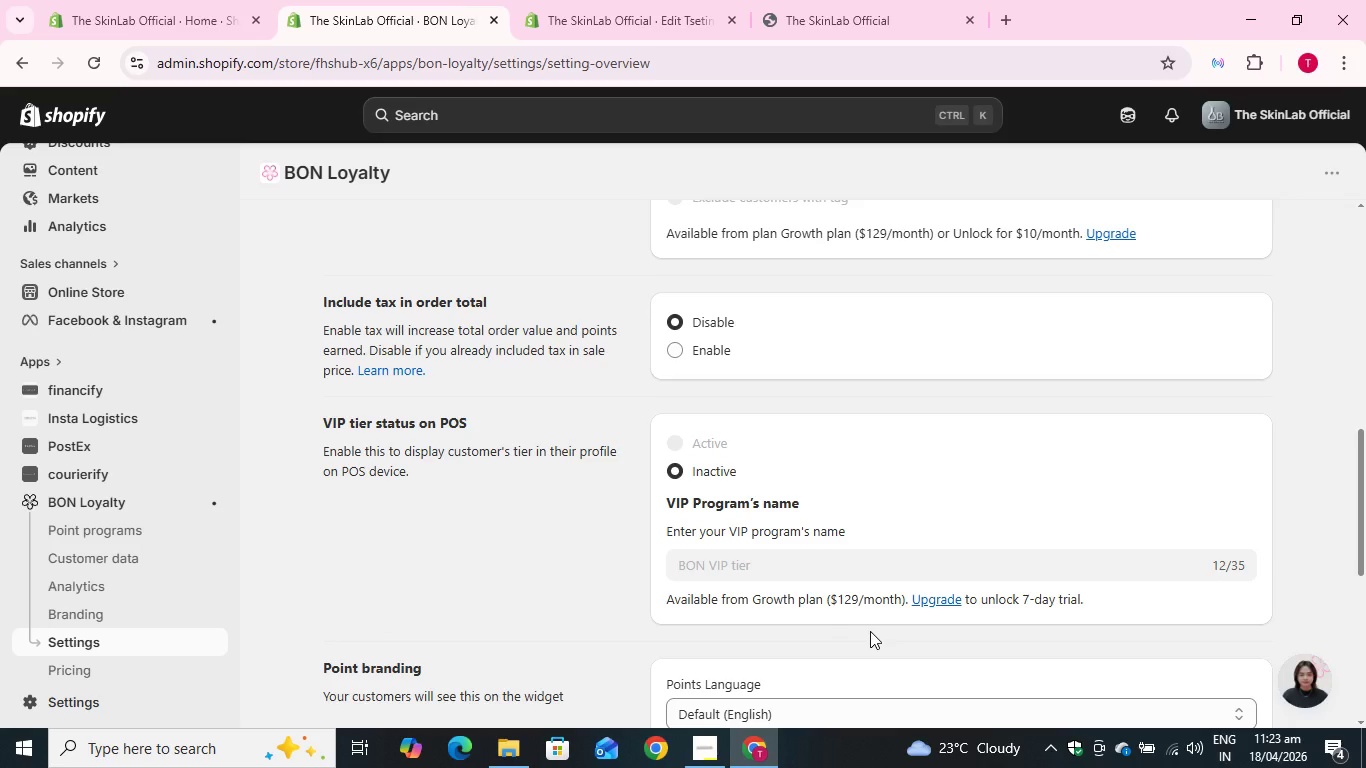 
left_click_drag(start_coordinate=[456, 456], to_coordinate=[527, 458])
 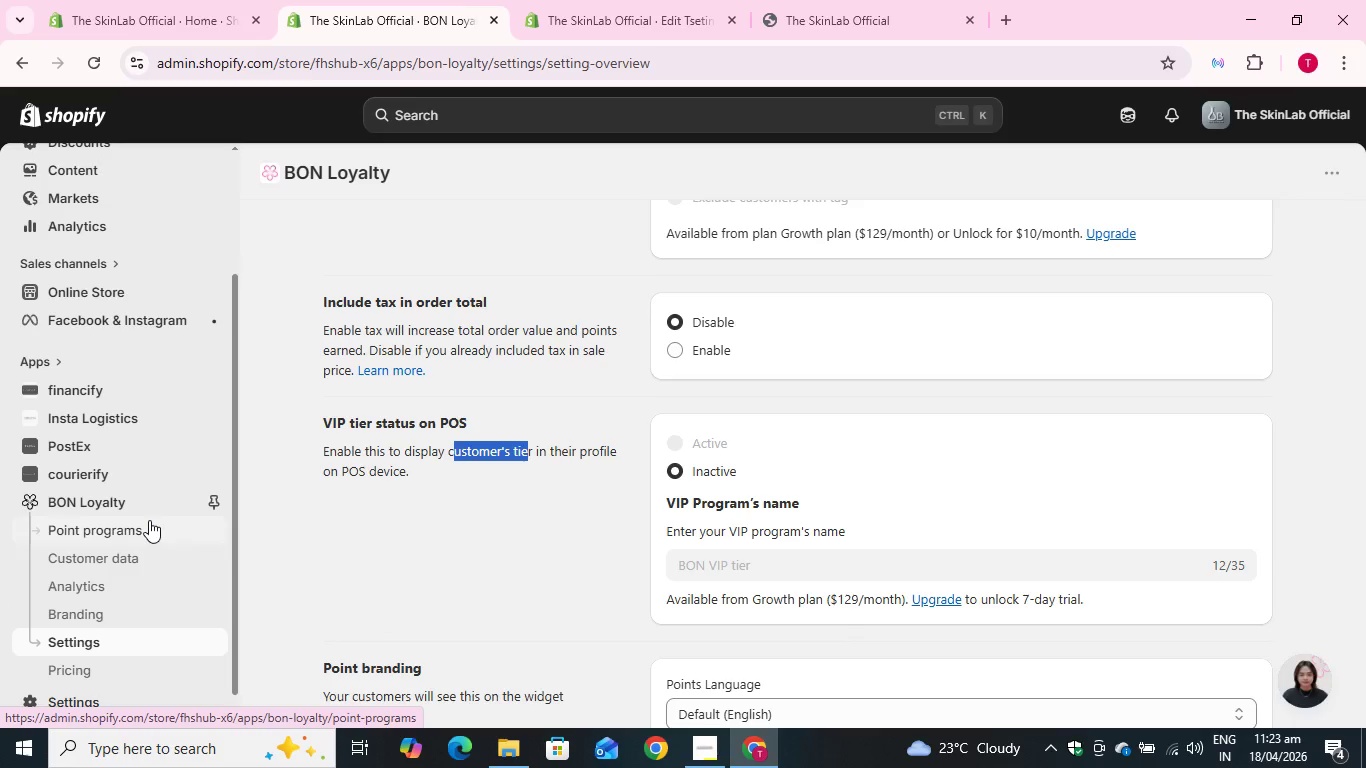 
left_click([142, 533])
 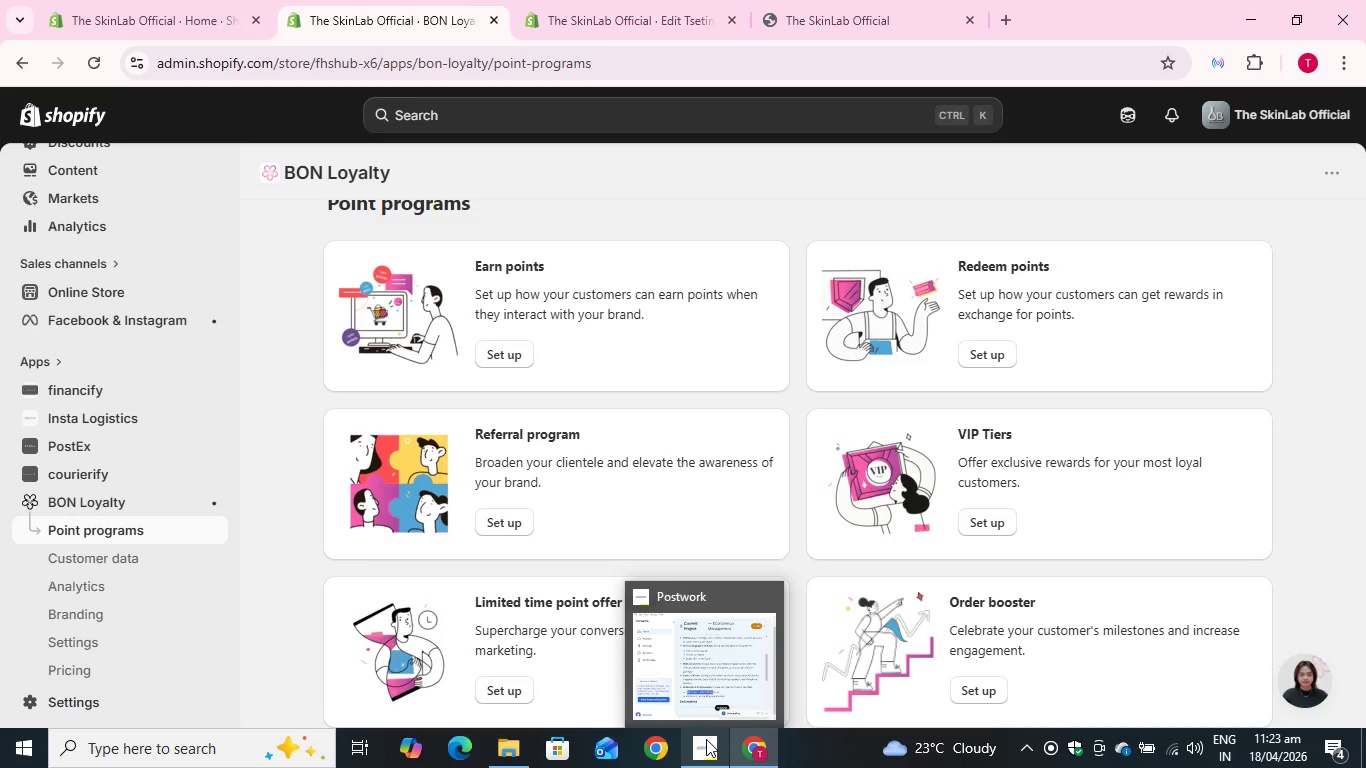 
wait(20.61)
 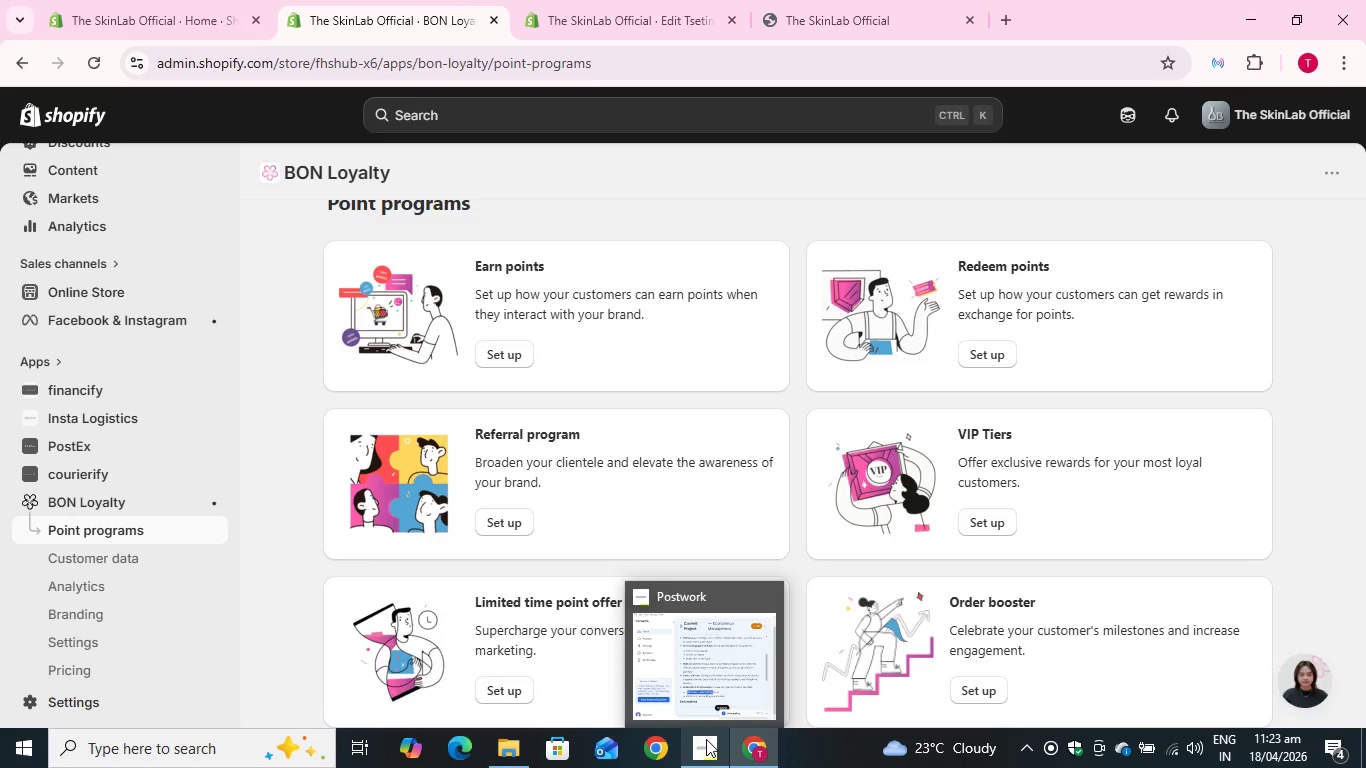 
left_click([1172, 340])